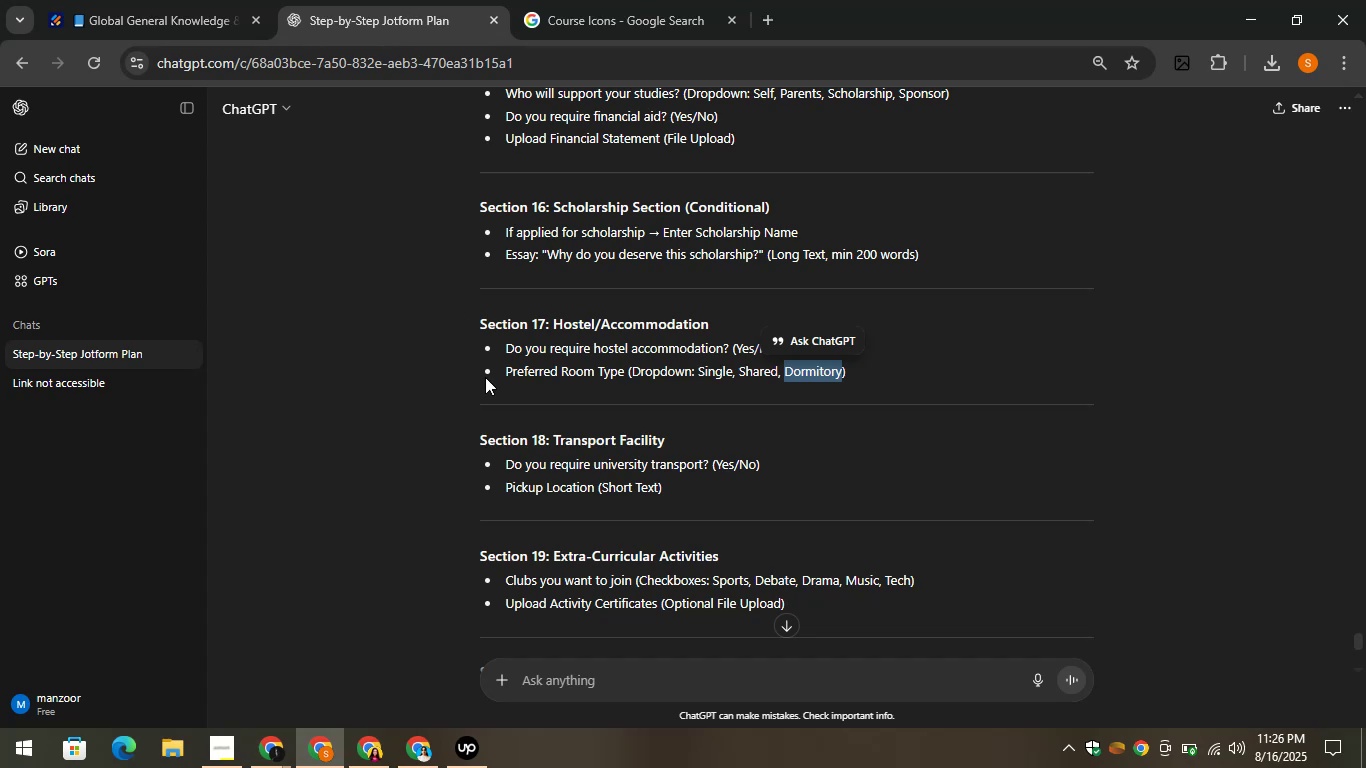 
scroll: coordinate [493, 377], scroll_direction: down, amount: 1.0
 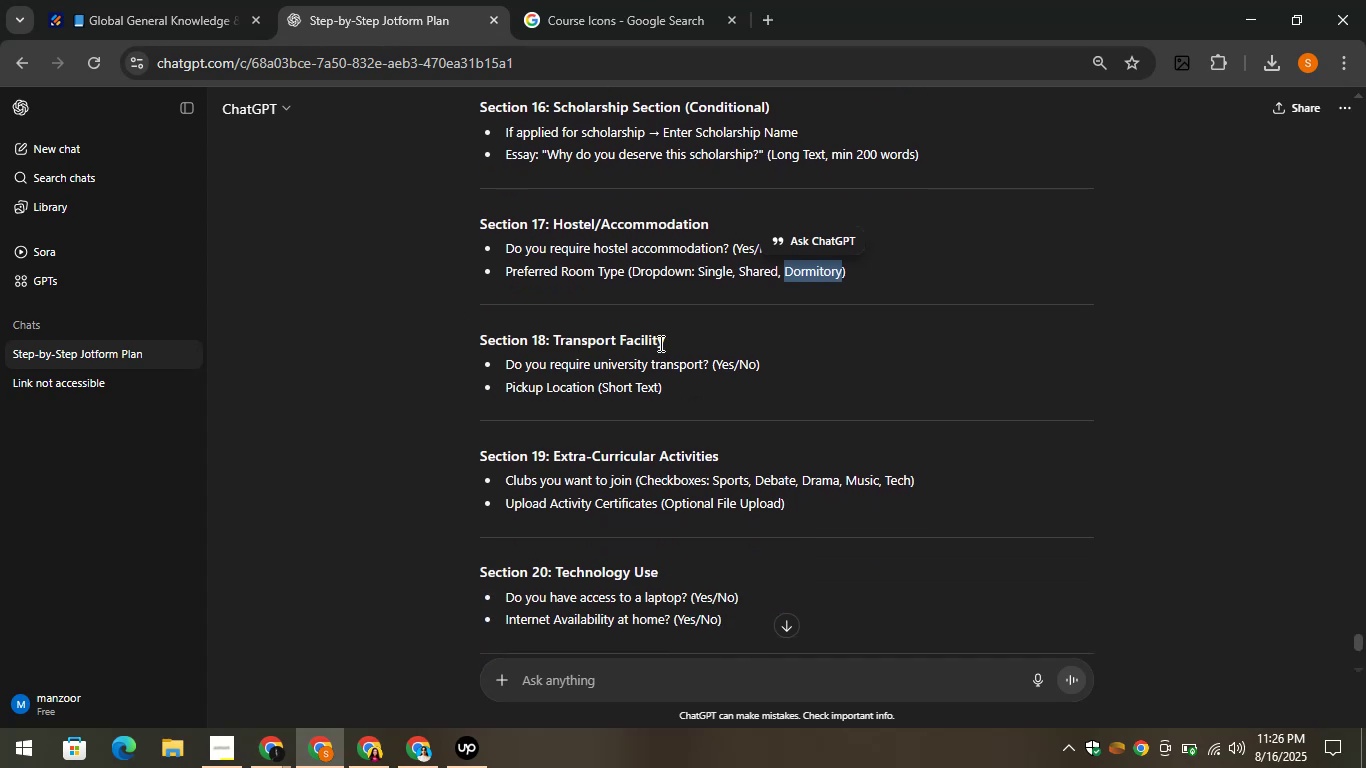 
left_click_drag(start_coordinate=[682, 332], to_coordinate=[551, 337])
 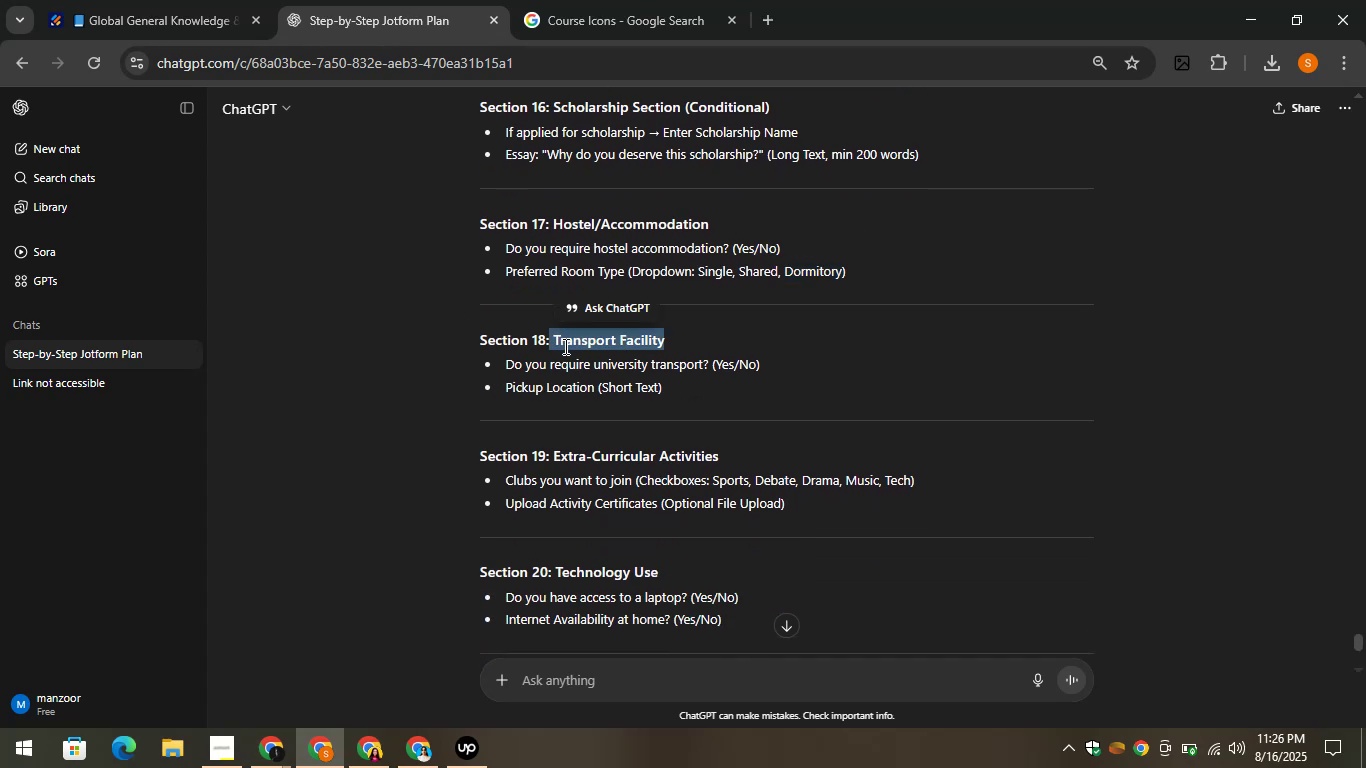 
right_click([564, 346])
 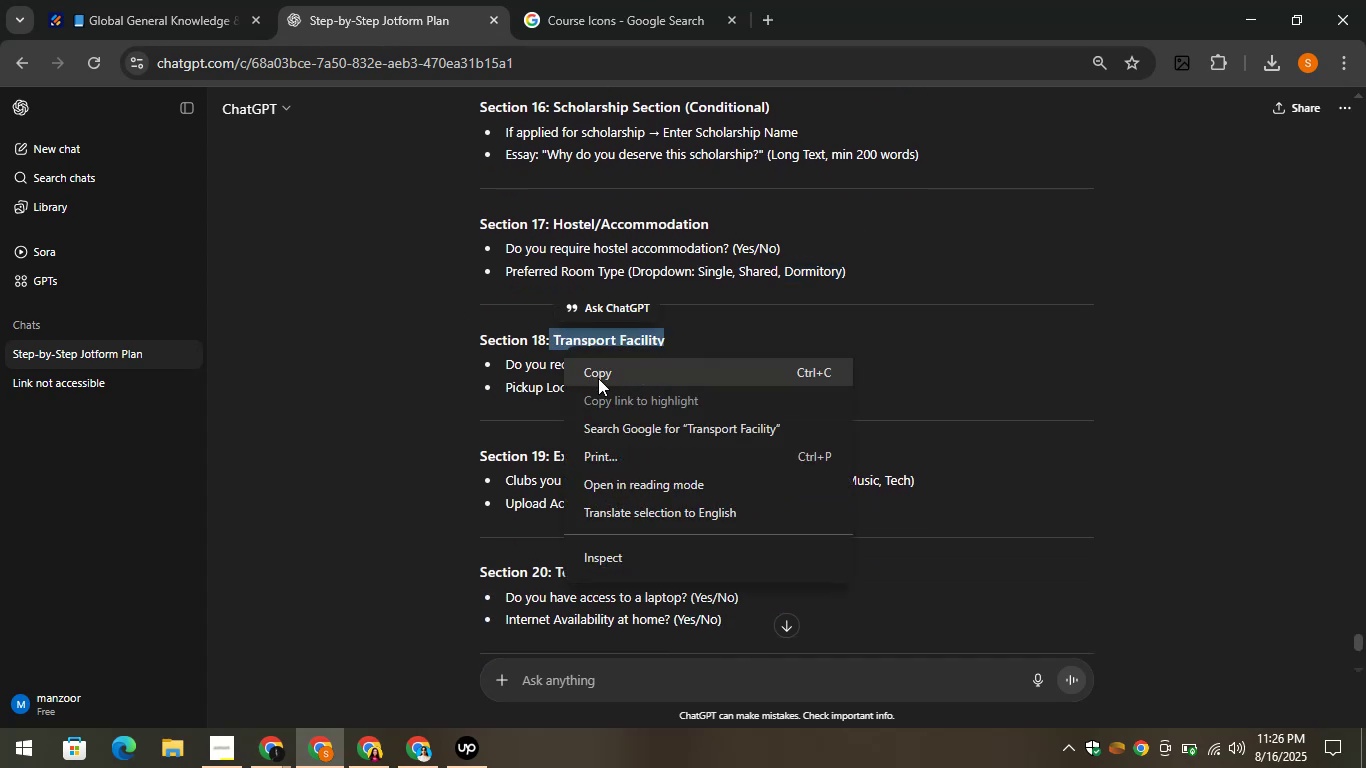 
left_click([598, 378])
 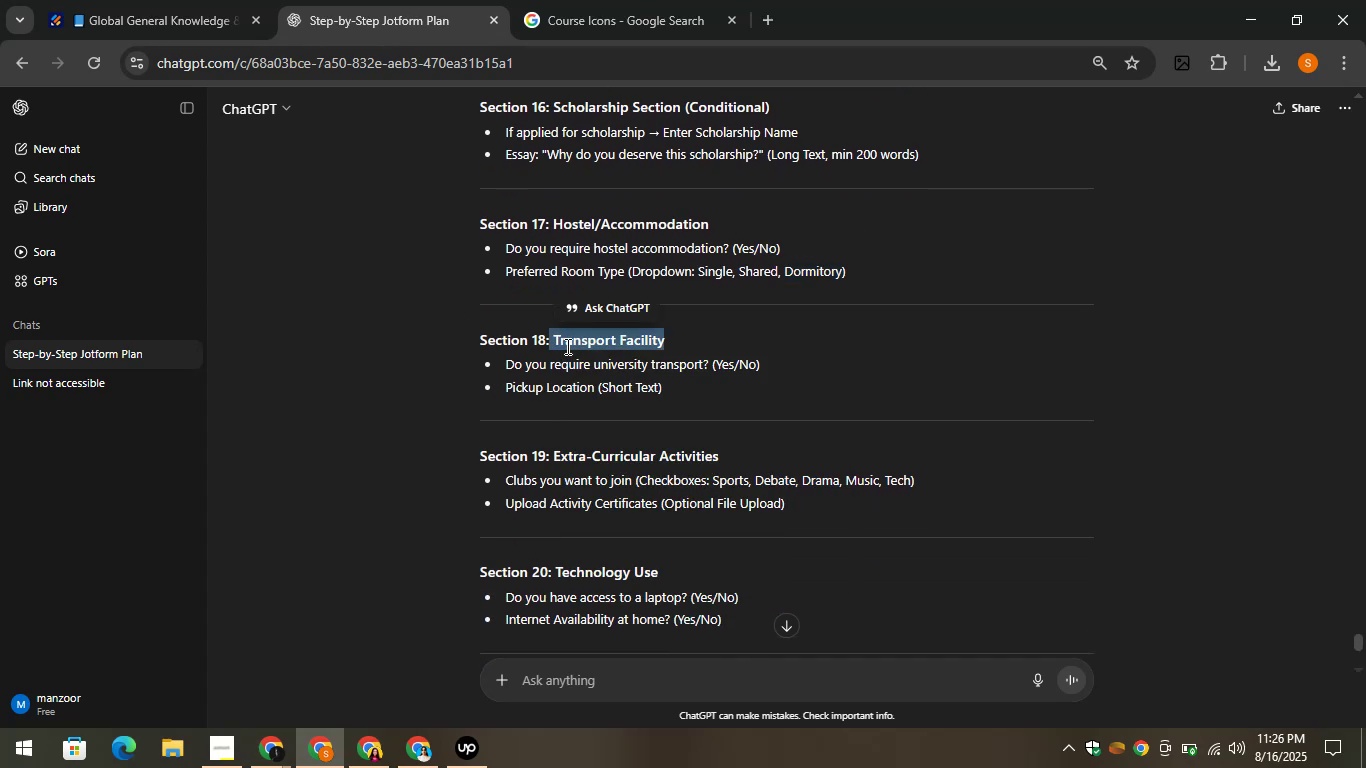 
right_click([562, 343])
 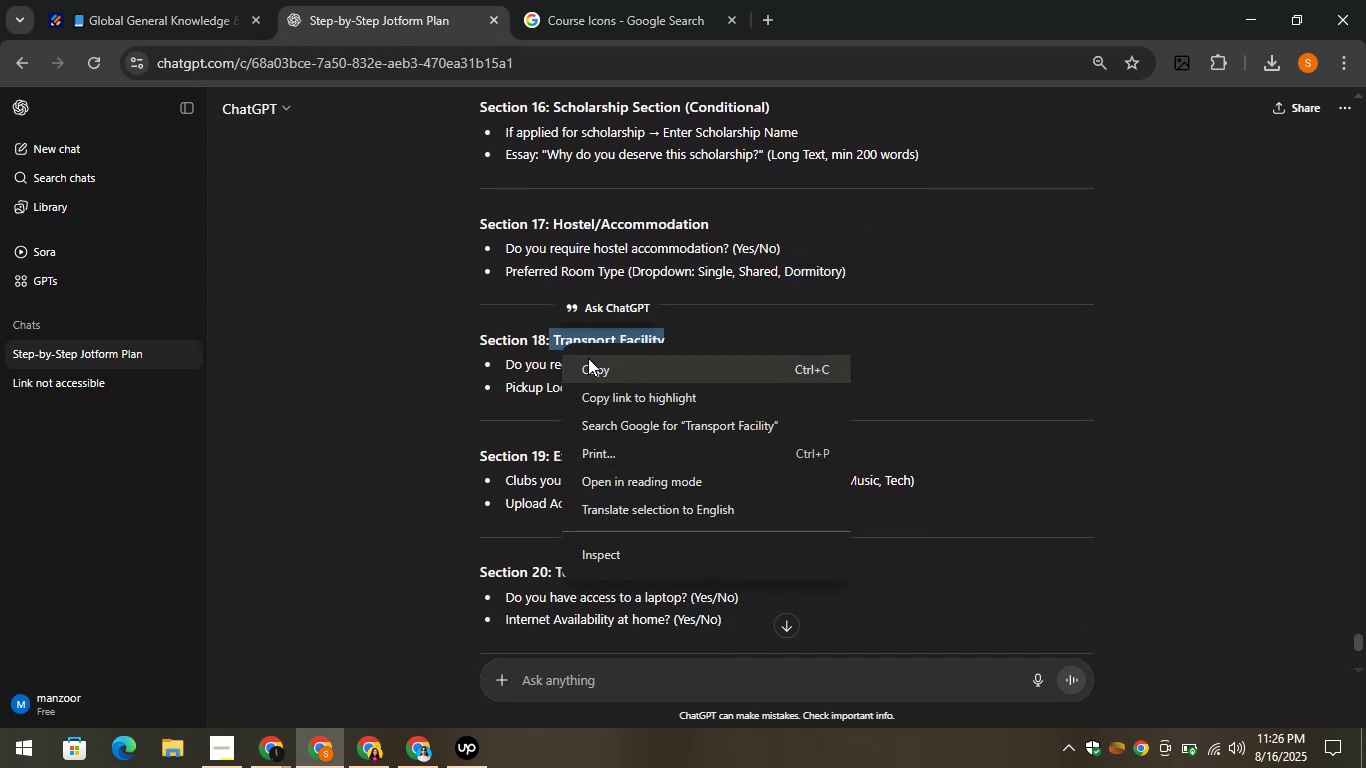 
left_click([588, 358])
 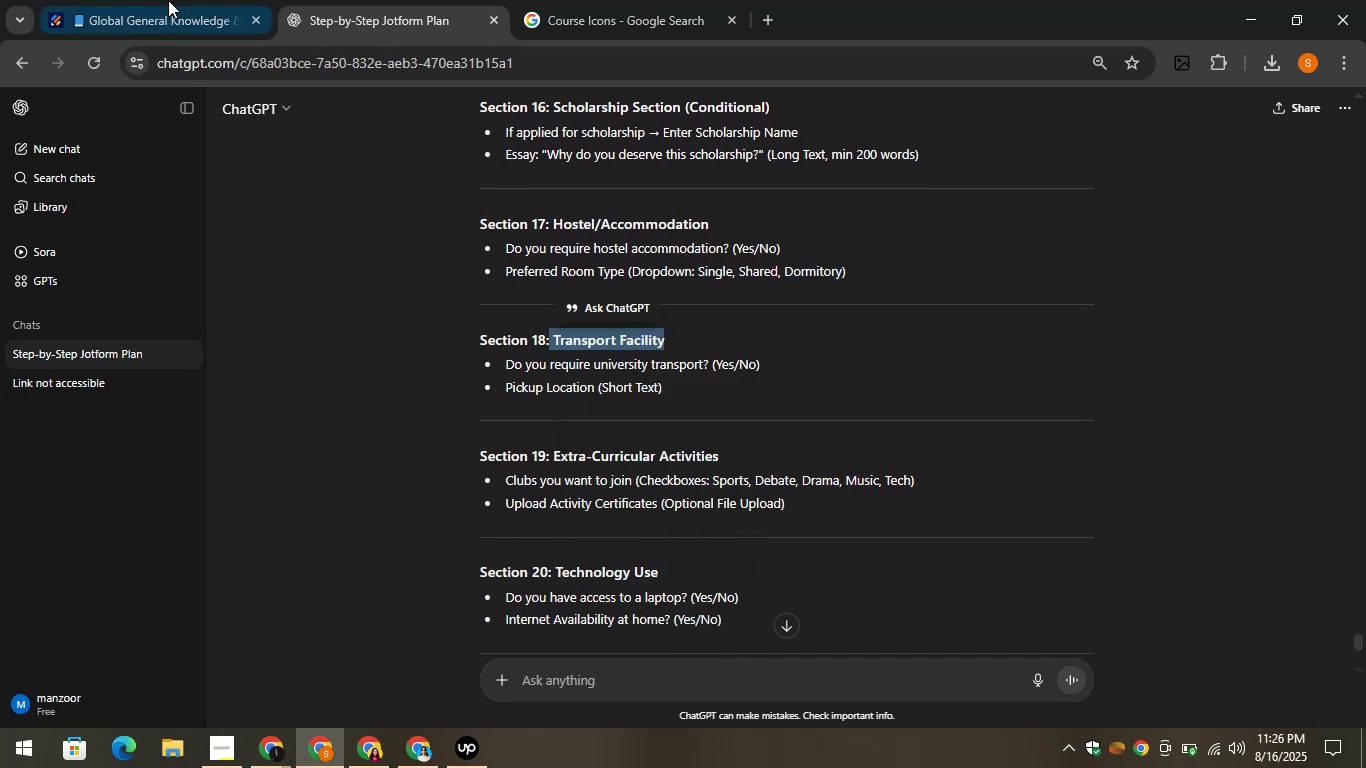 
left_click([126, 0])
 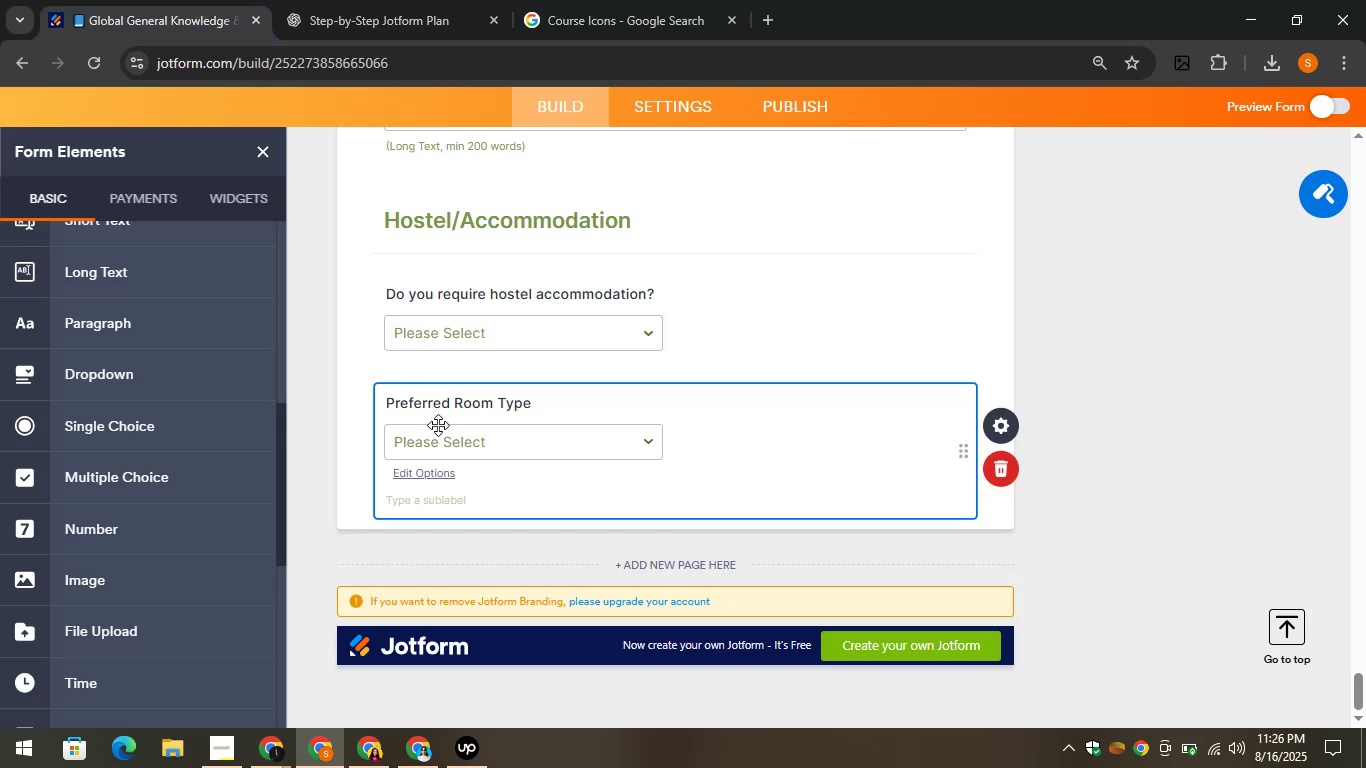 
left_click([336, 0])
 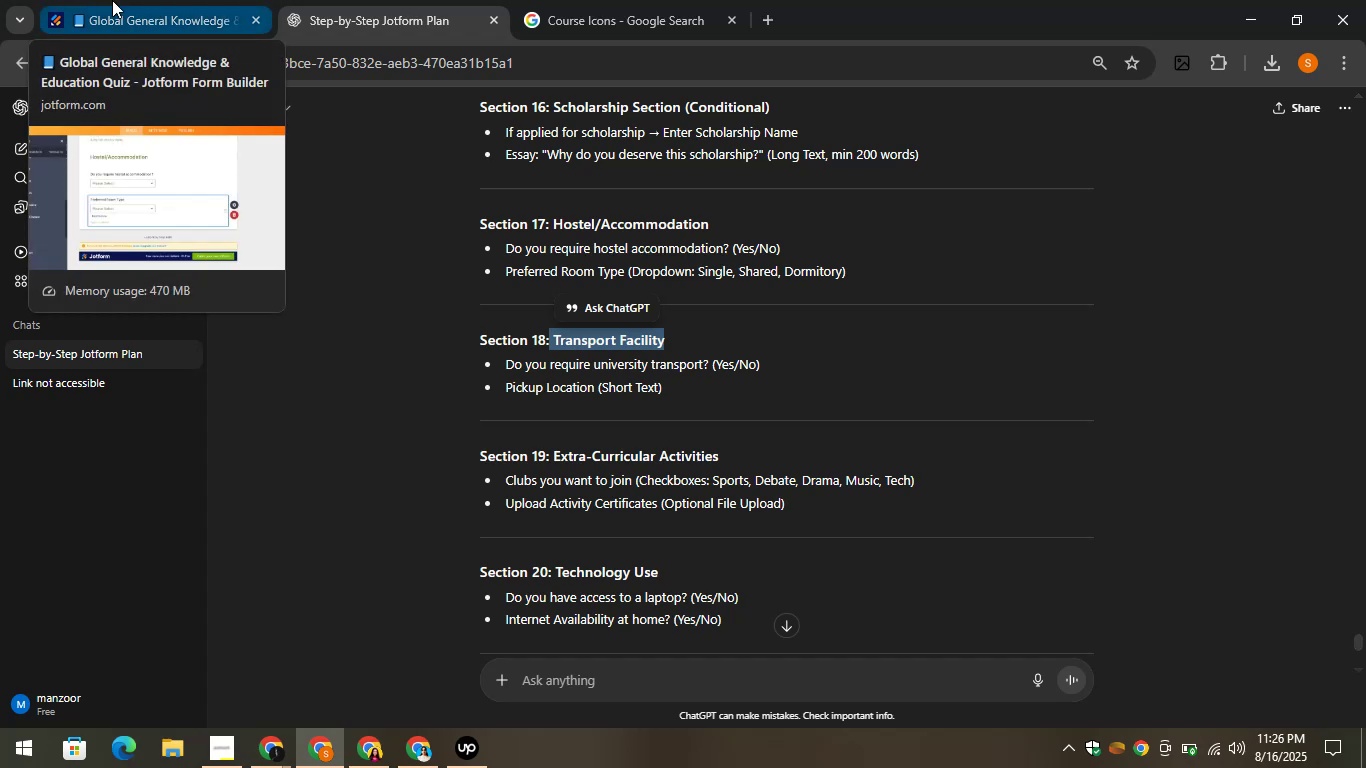 
left_click([112, 0])
 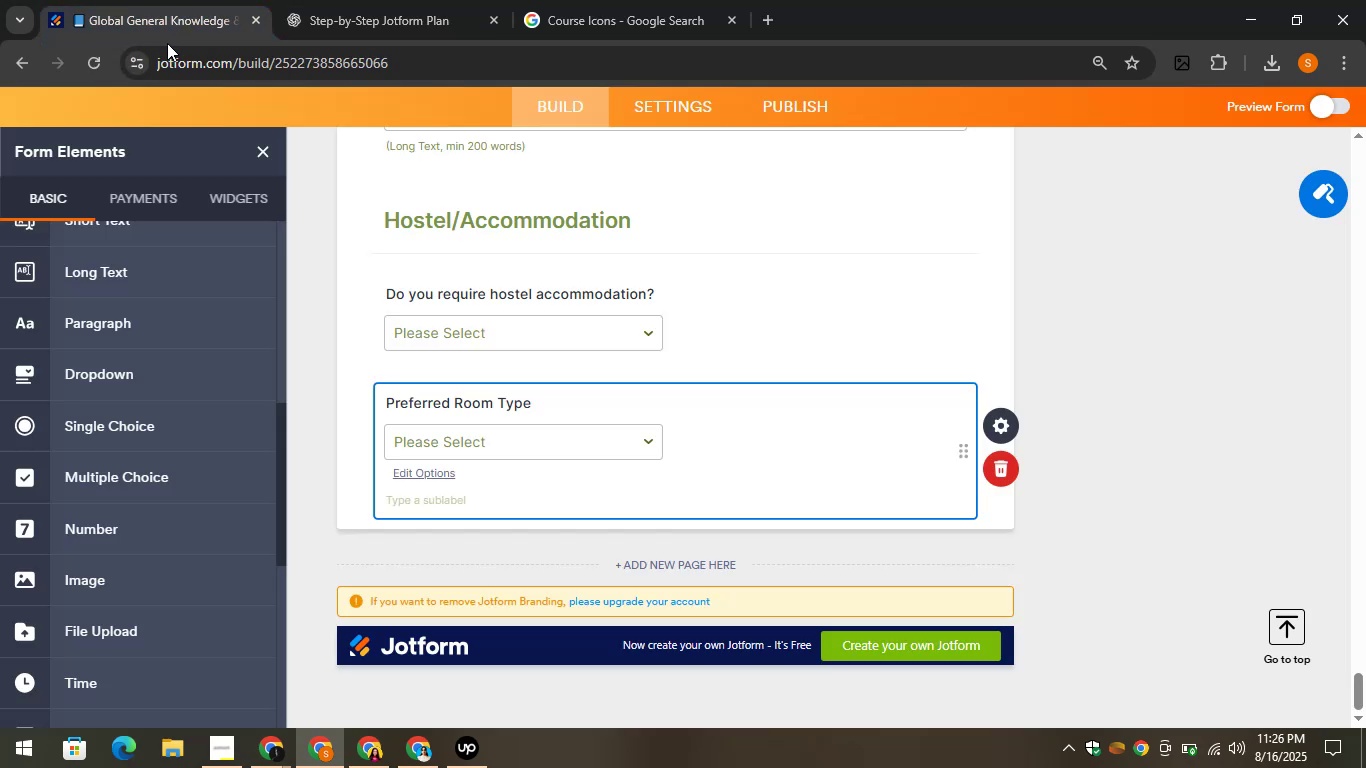 
left_click([345, 0])
 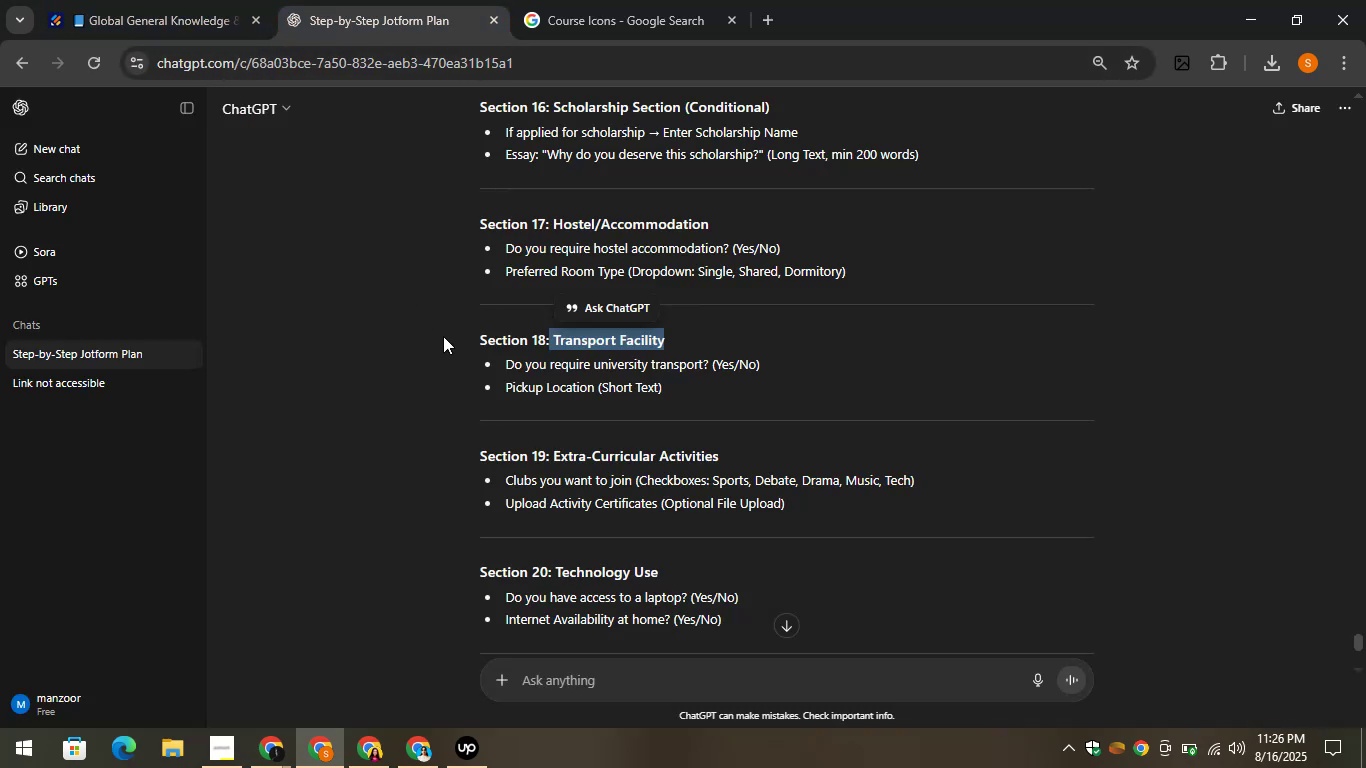 
left_click([136, 0])
 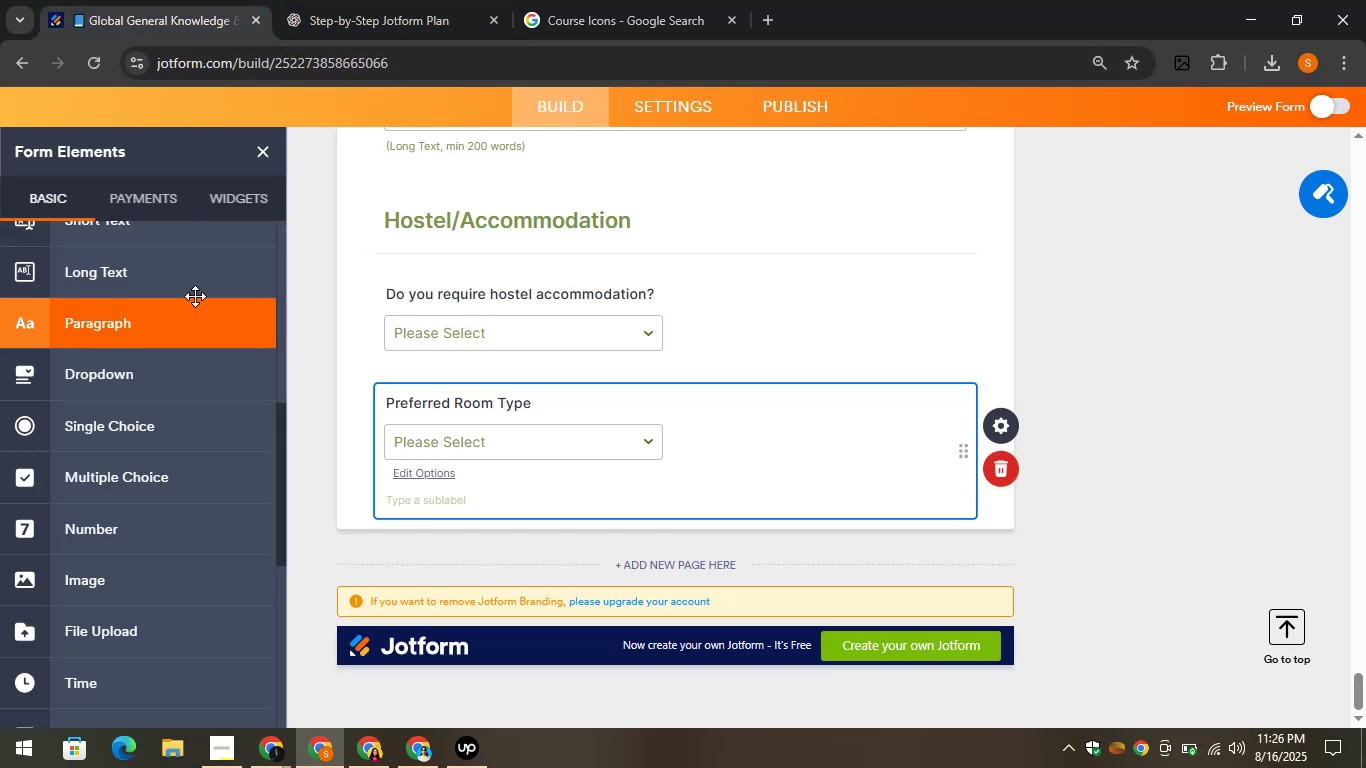 
scroll: coordinate [179, 305], scroll_direction: up, amount: 8.0
 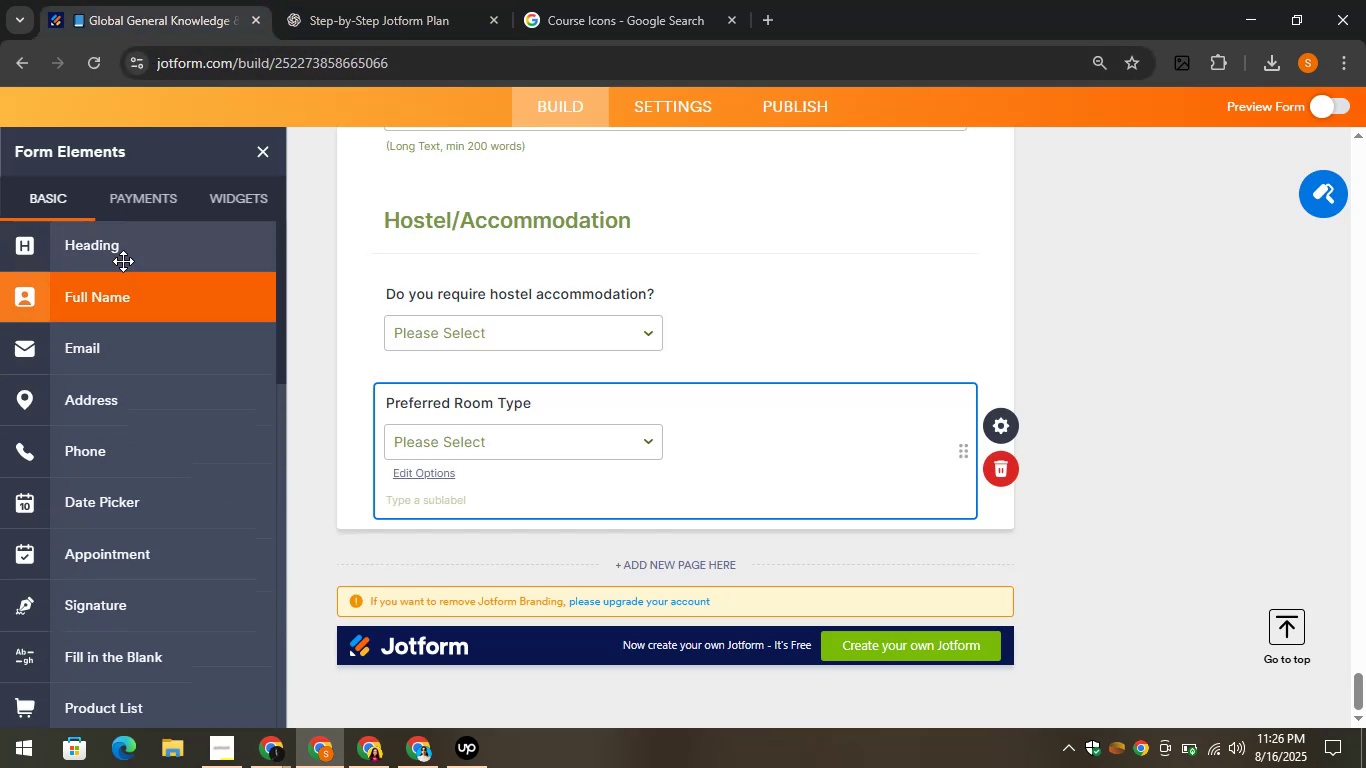 
left_click_drag(start_coordinate=[108, 242], to_coordinate=[423, 520])
 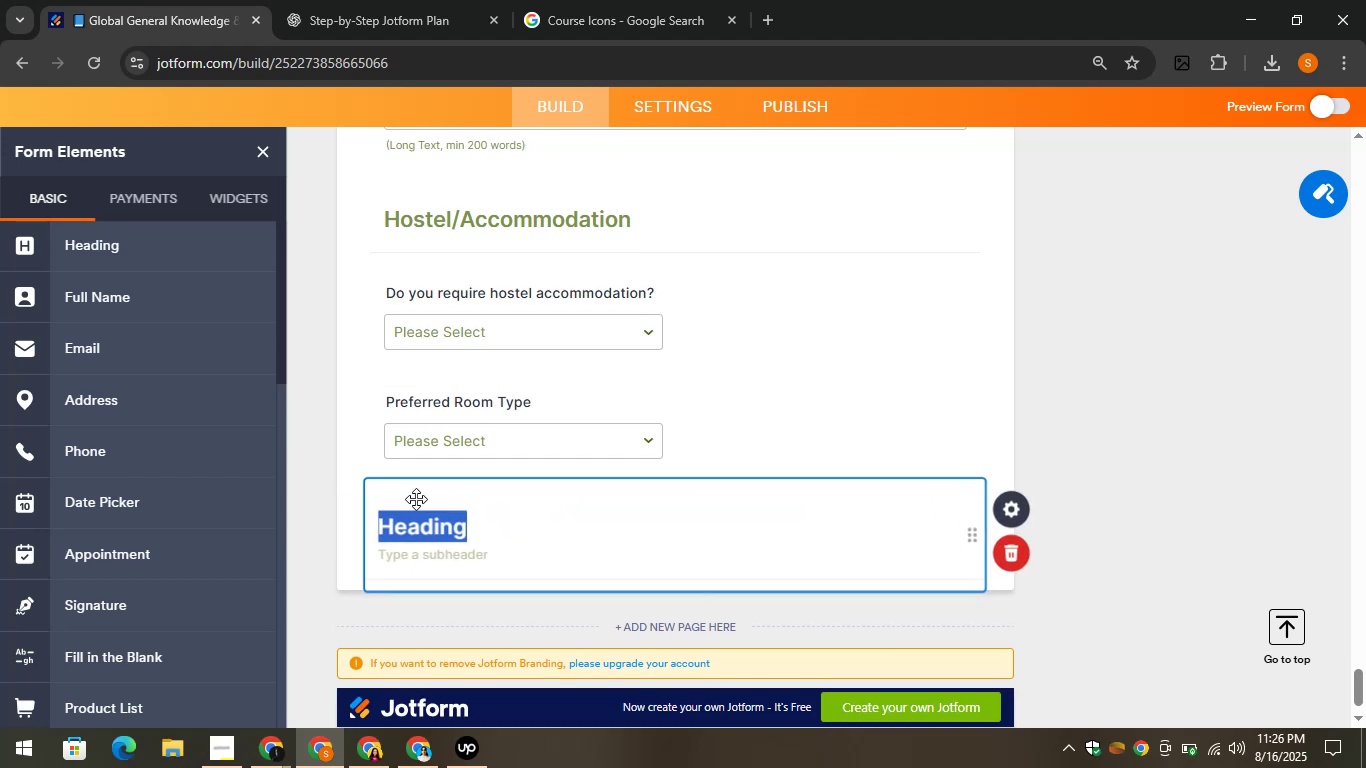 
key(Control+V)
 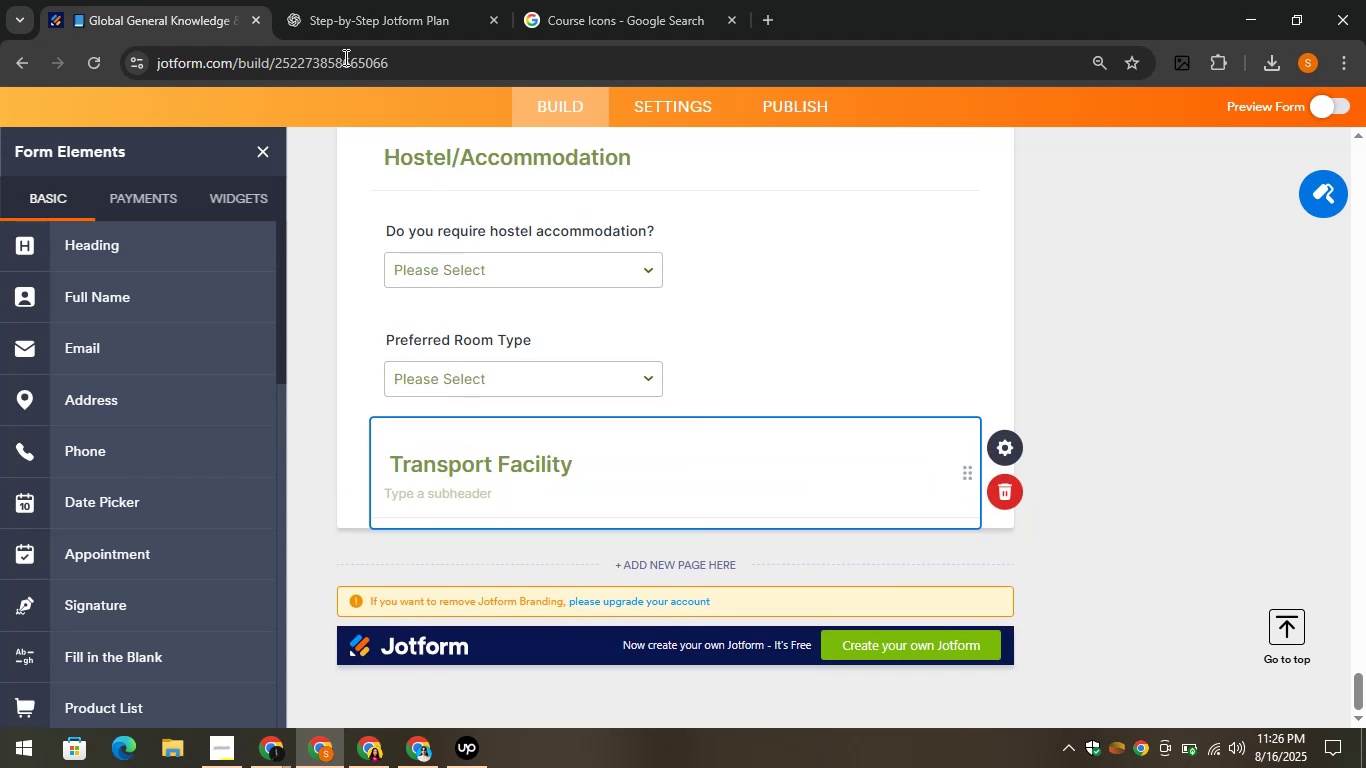 
left_click([343, 12])
 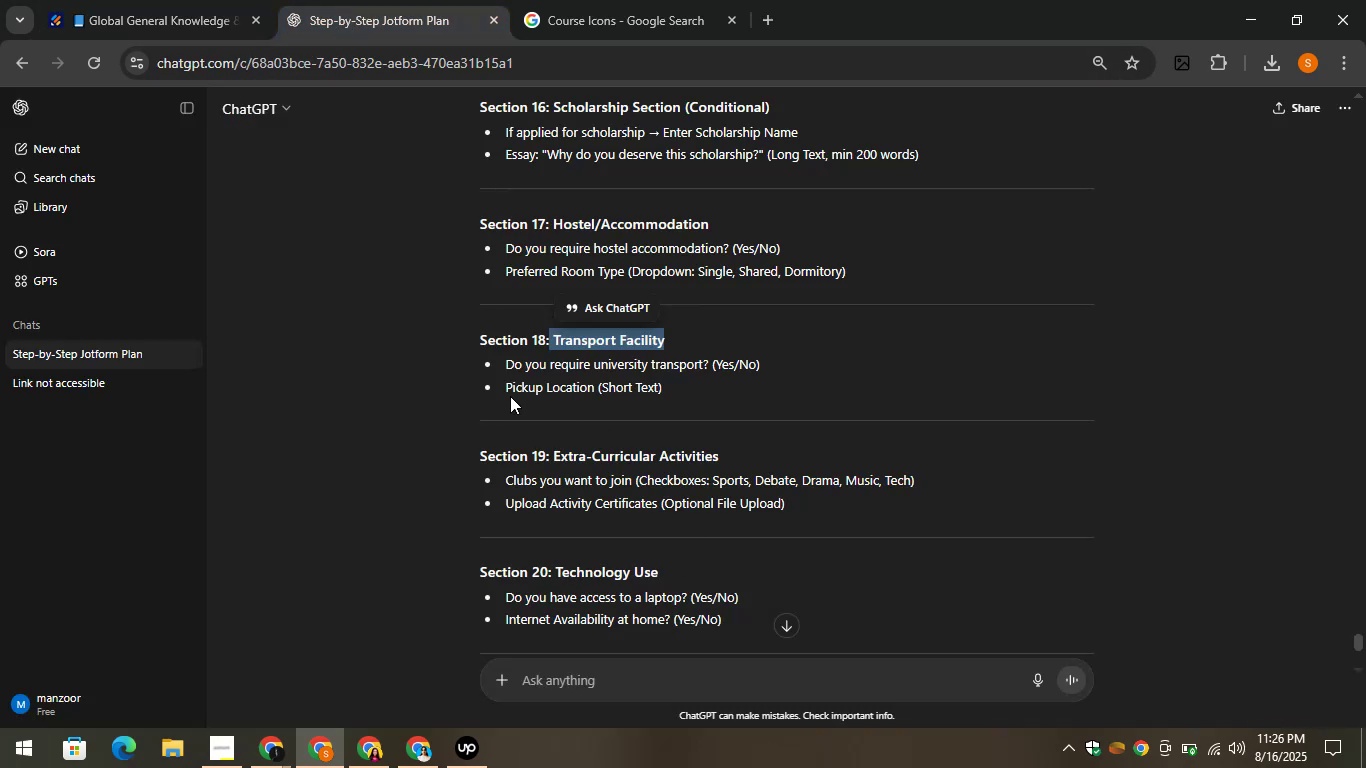 
left_click_drag(start_coordinate=[507, 361], to_coordinate=[709, 371])
 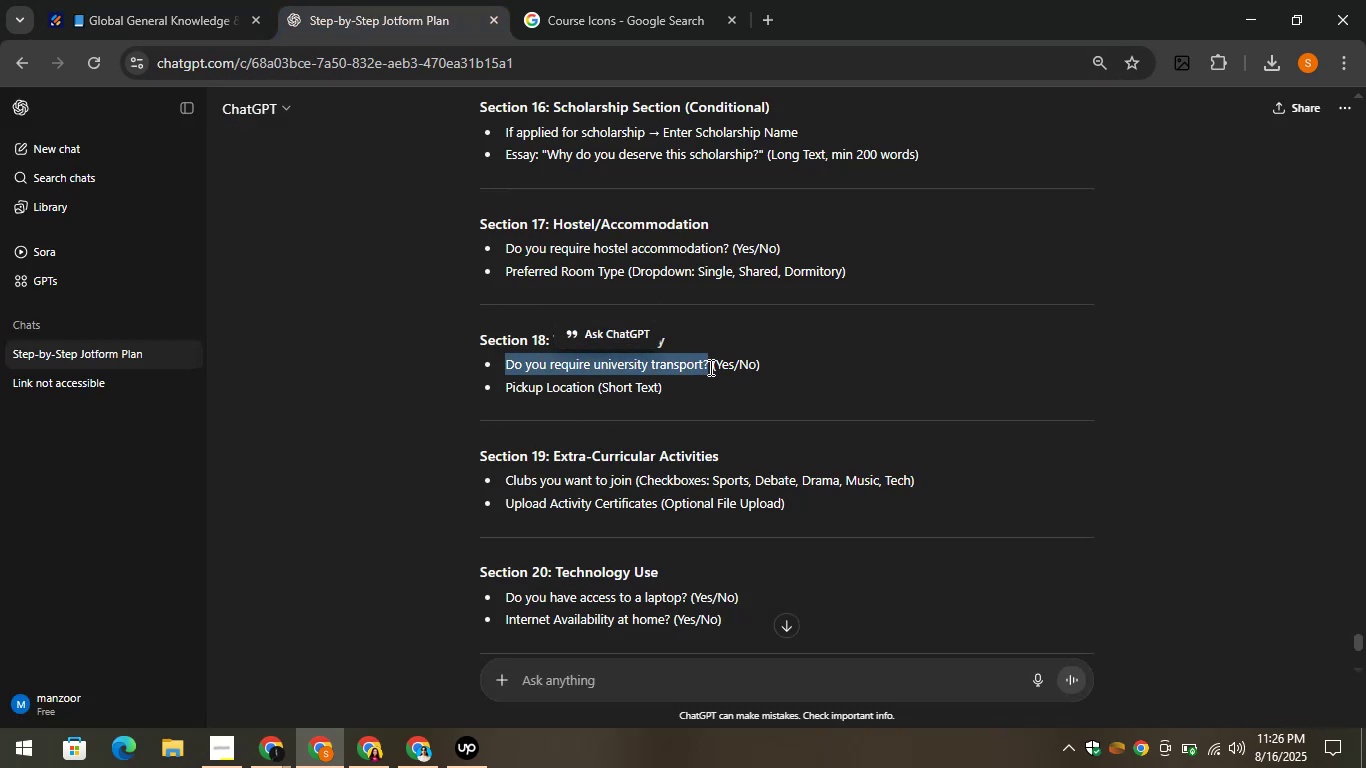 
key(Control+C)
 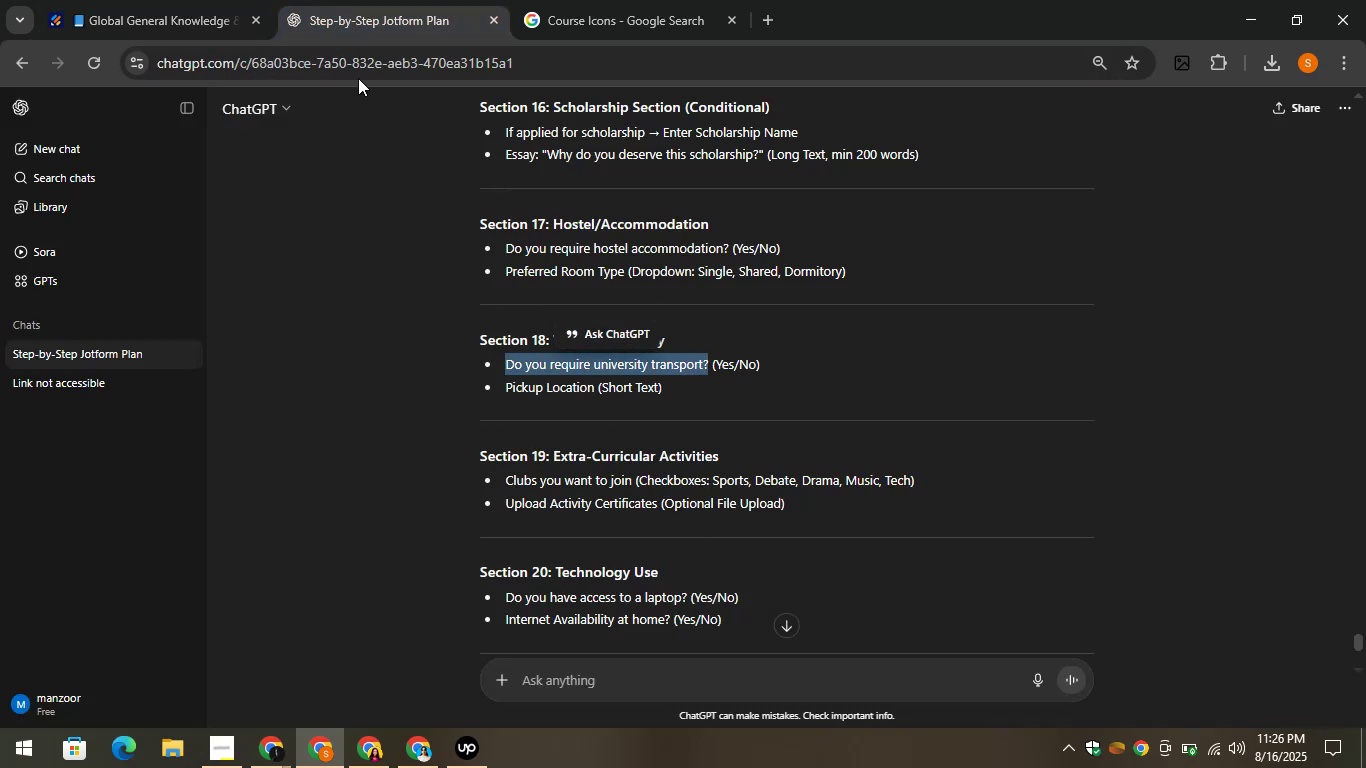 
left_click([178, 0])
 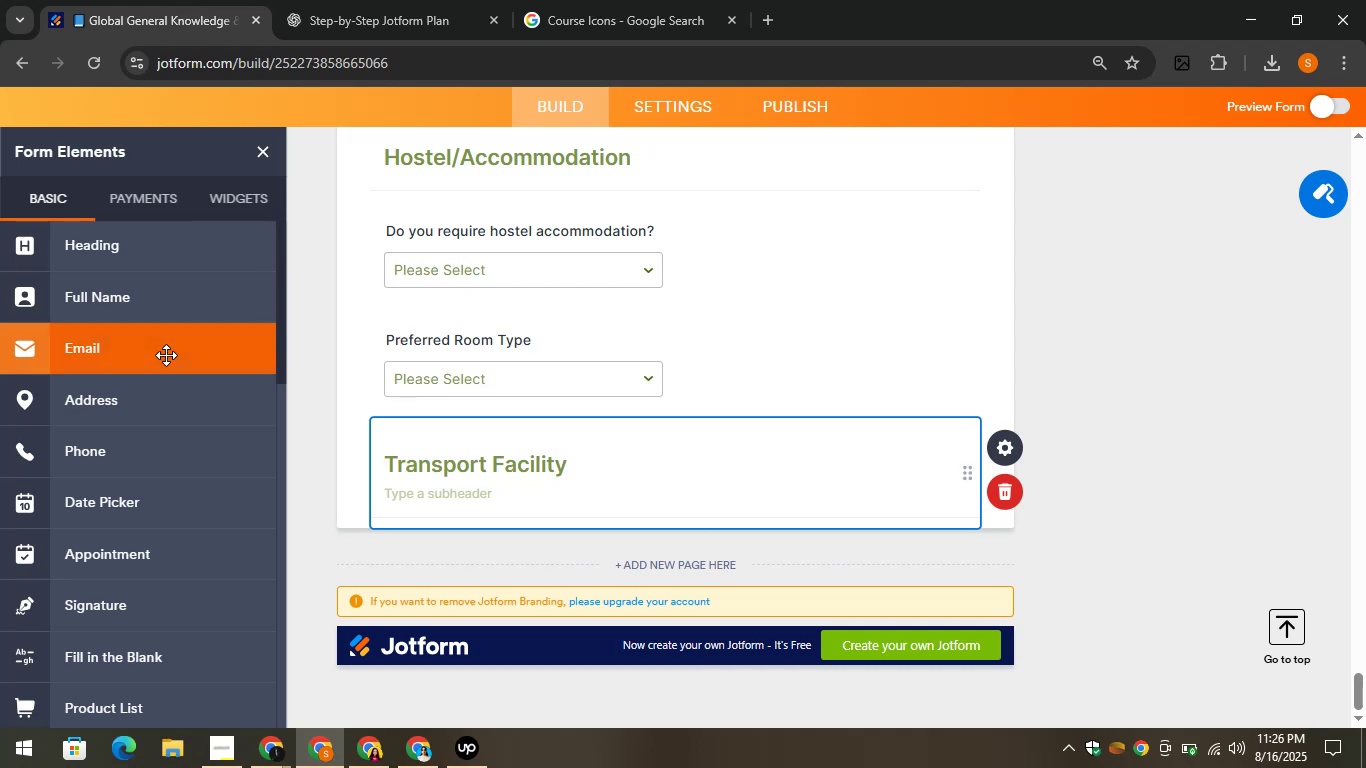 
scroll: coordinate [184, 606], scroll_direction: down, amount: 4.0
 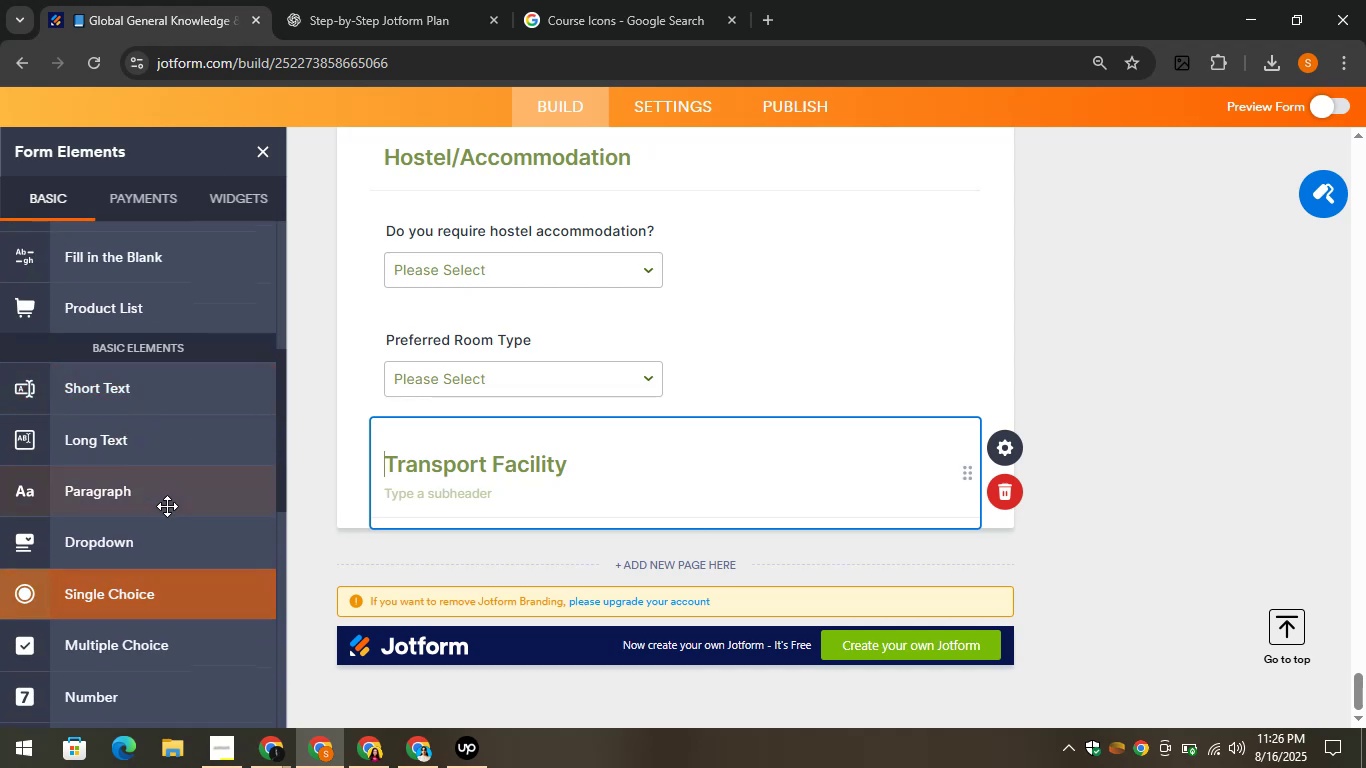 
left_click_drag(start_coordinate=[148, 547], to_coordinate=[510, 523])
 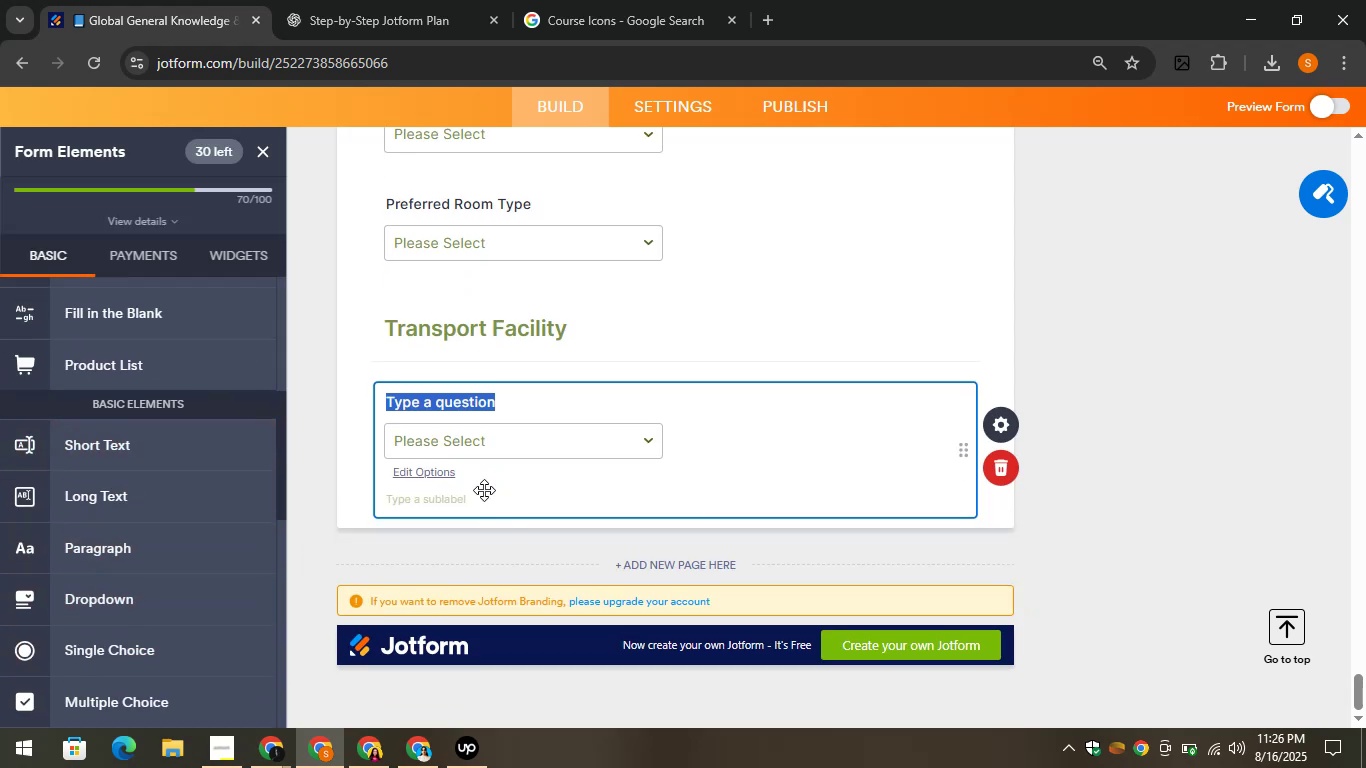 
key(Control+V)
 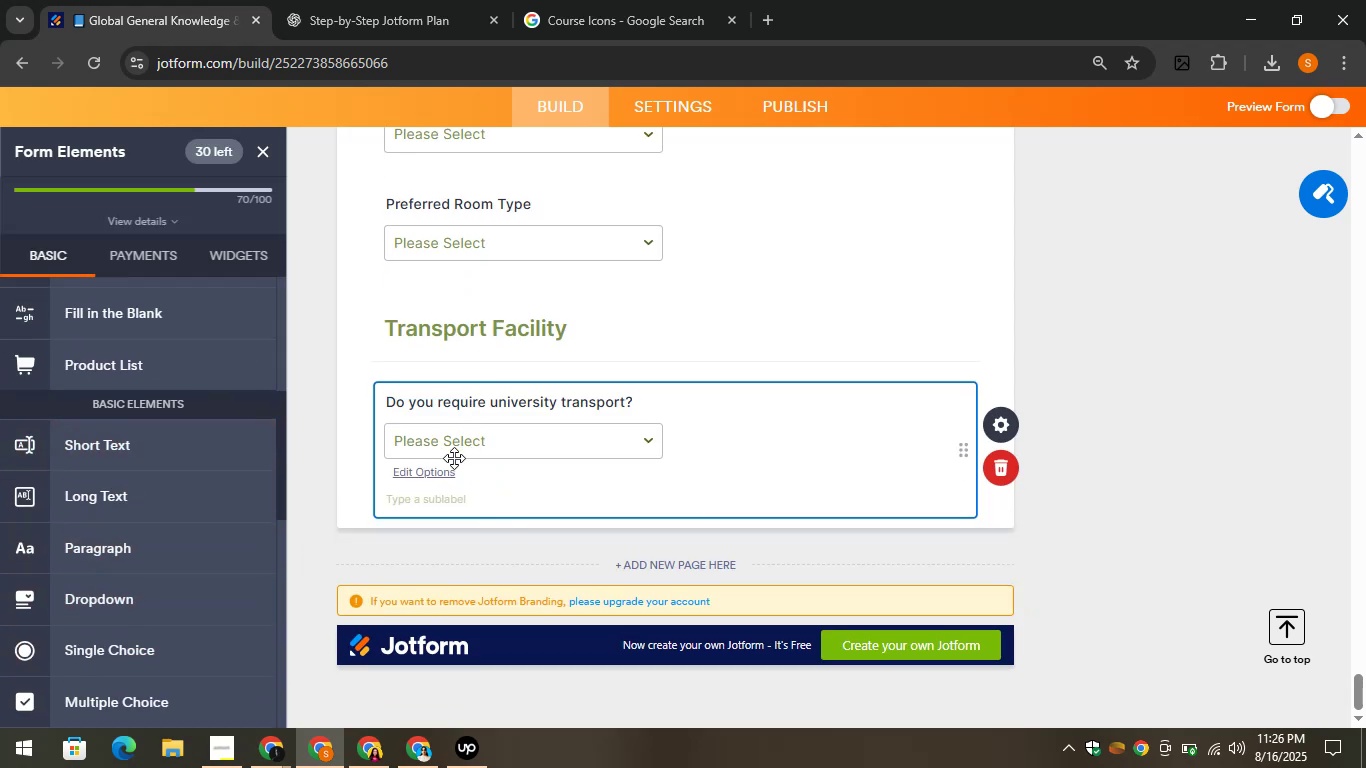 
left_click([440, 468])
 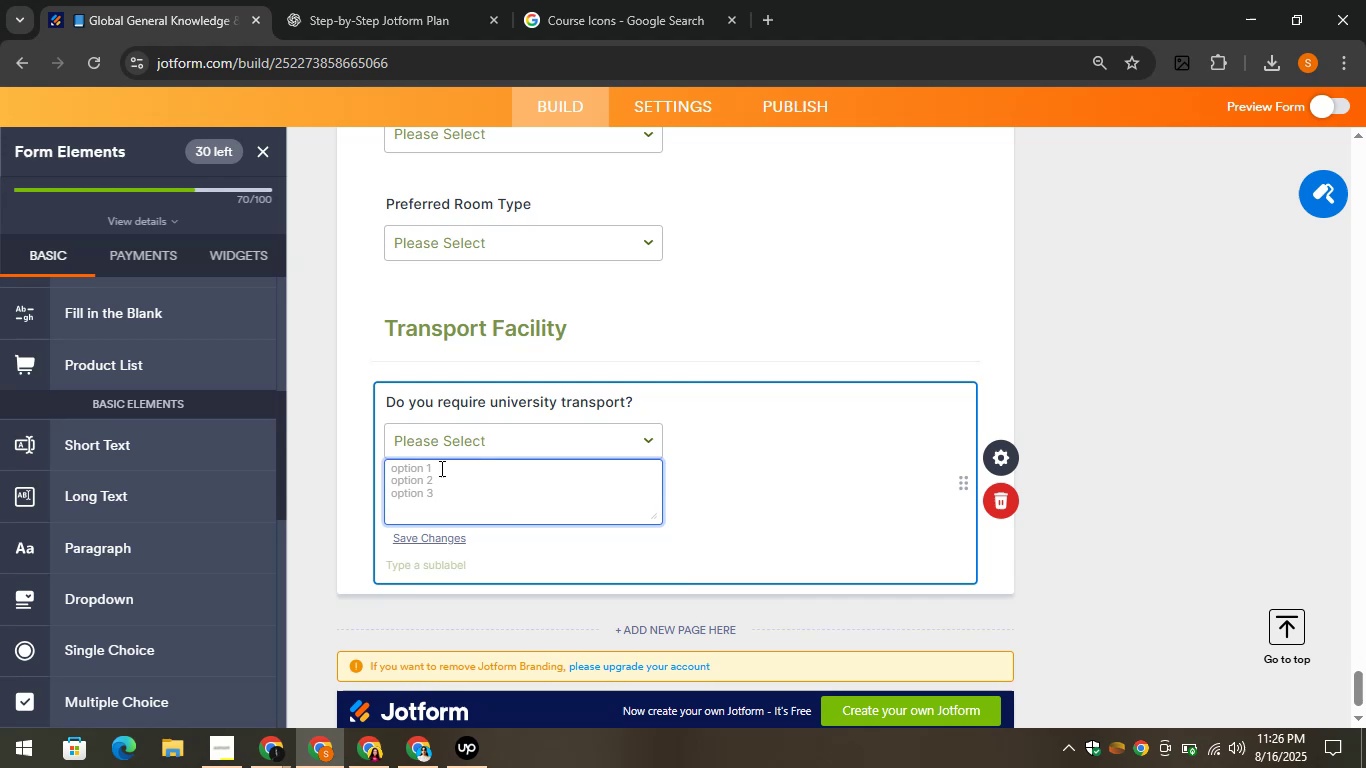 
type(Yes)
 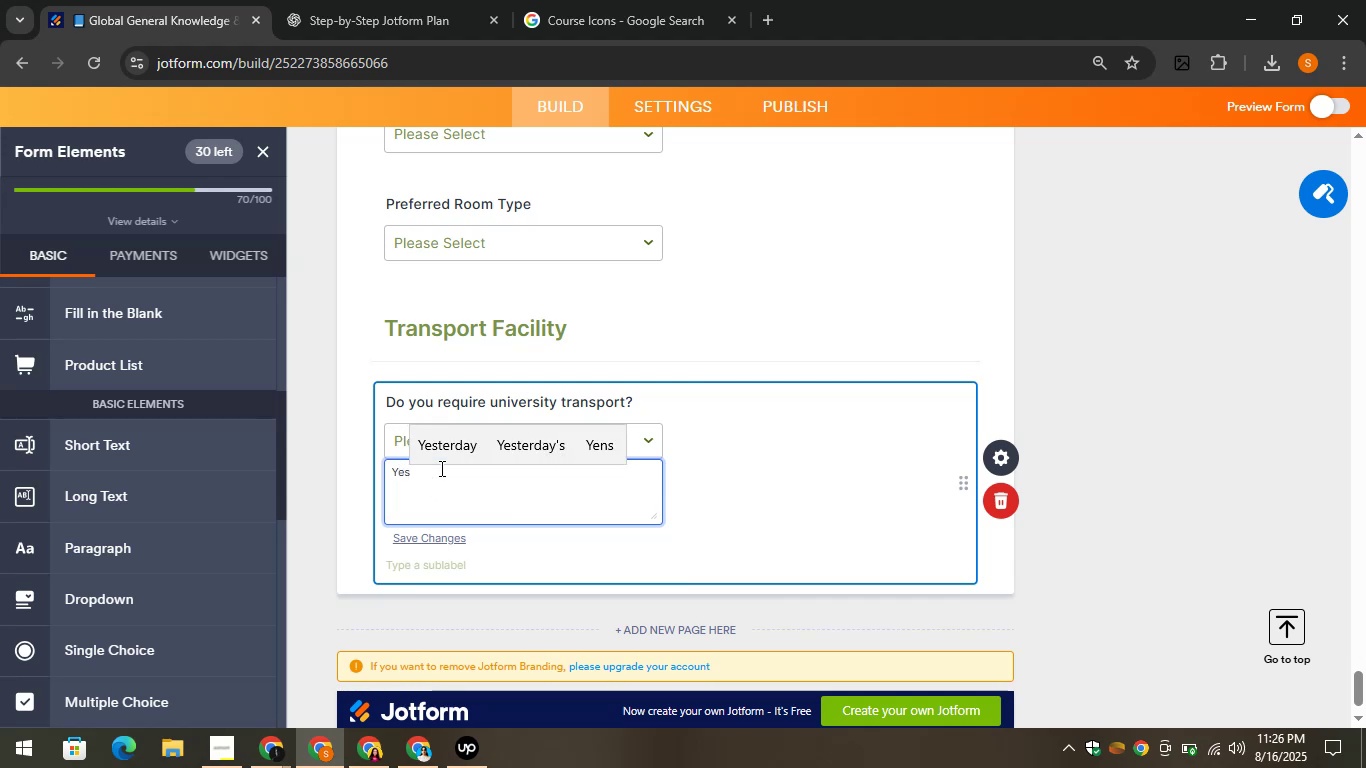 
key(Enter)
 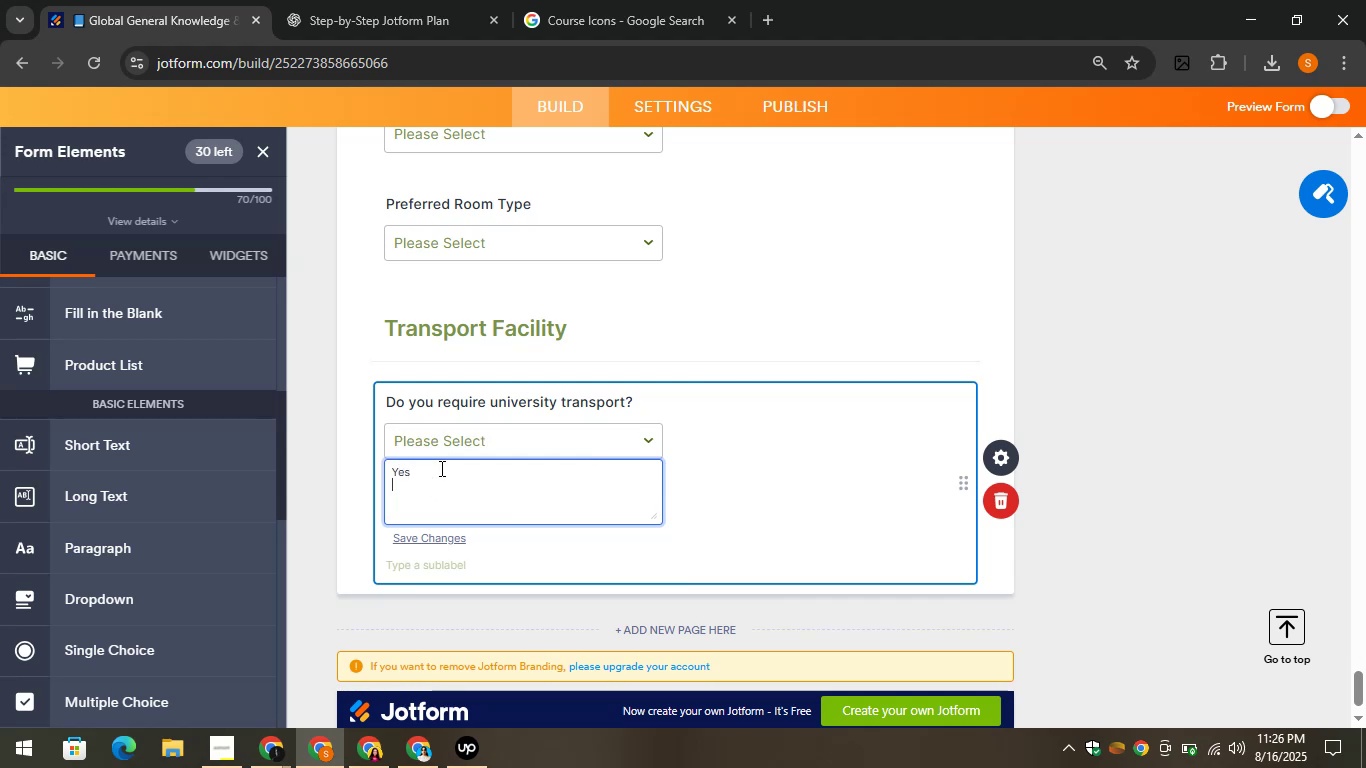 
key(CapsLock)
 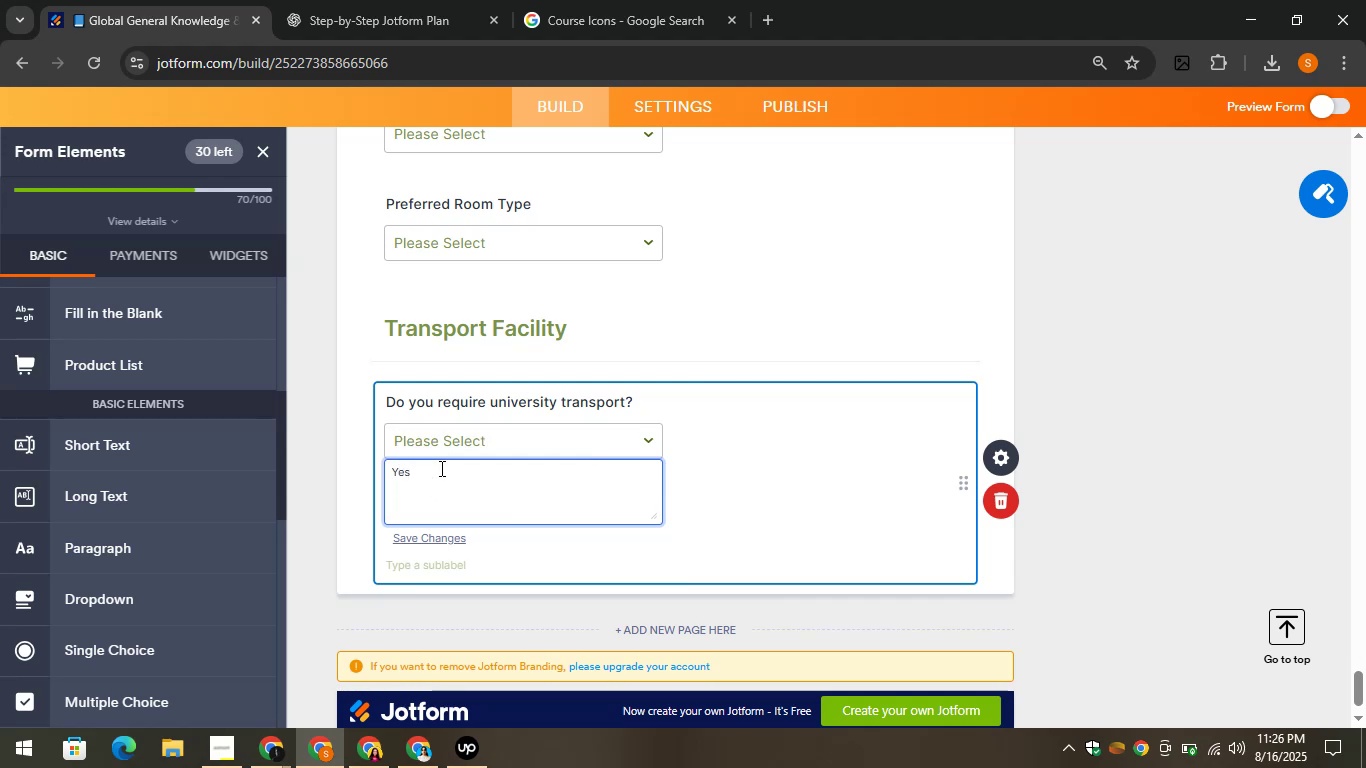 
key(N)
 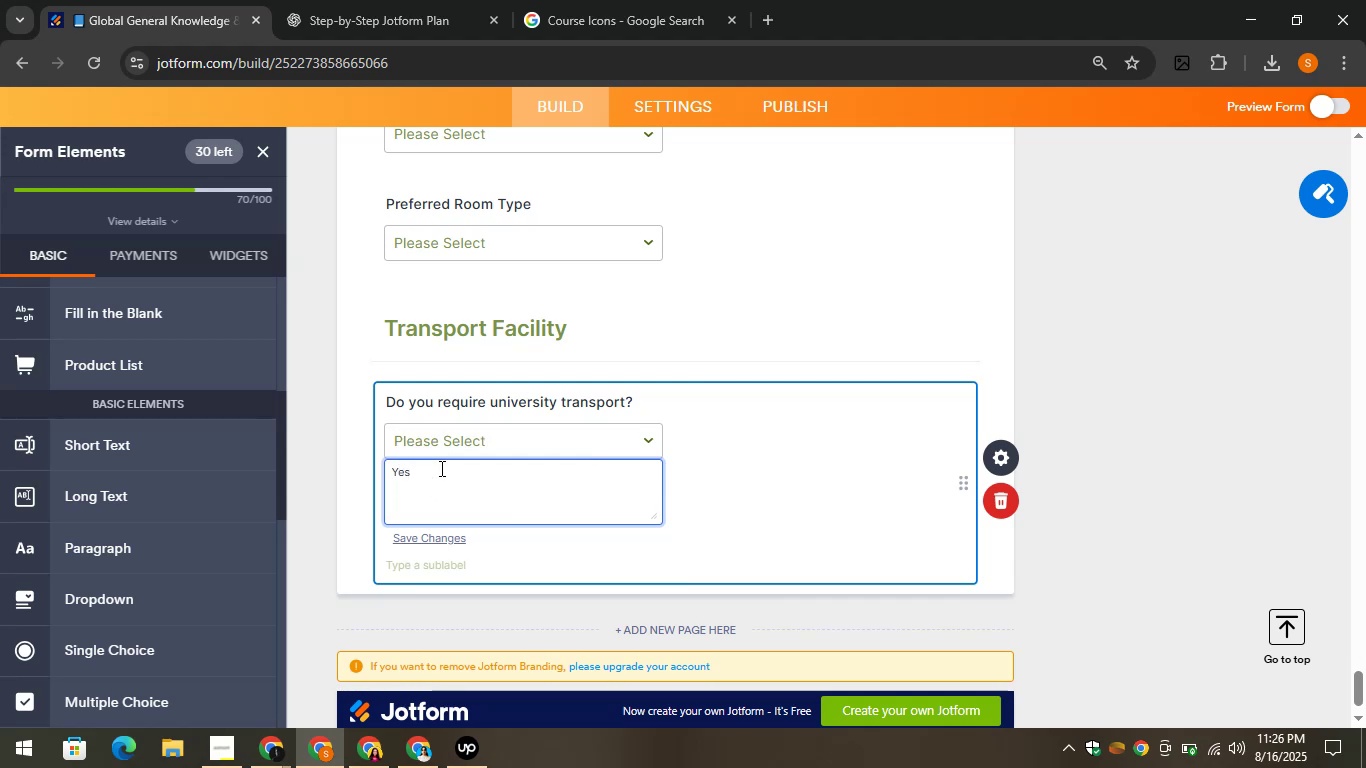 
key(CapsLock)
 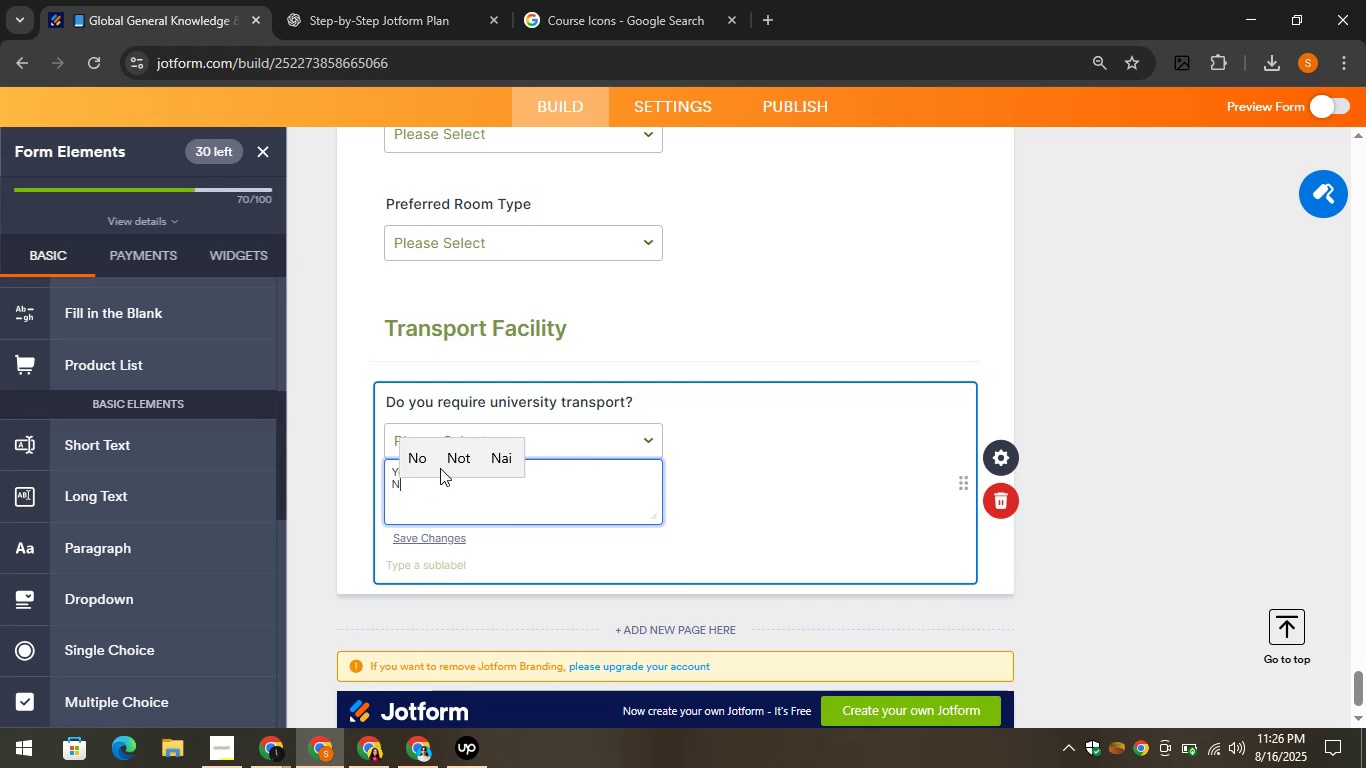 
key(O)
 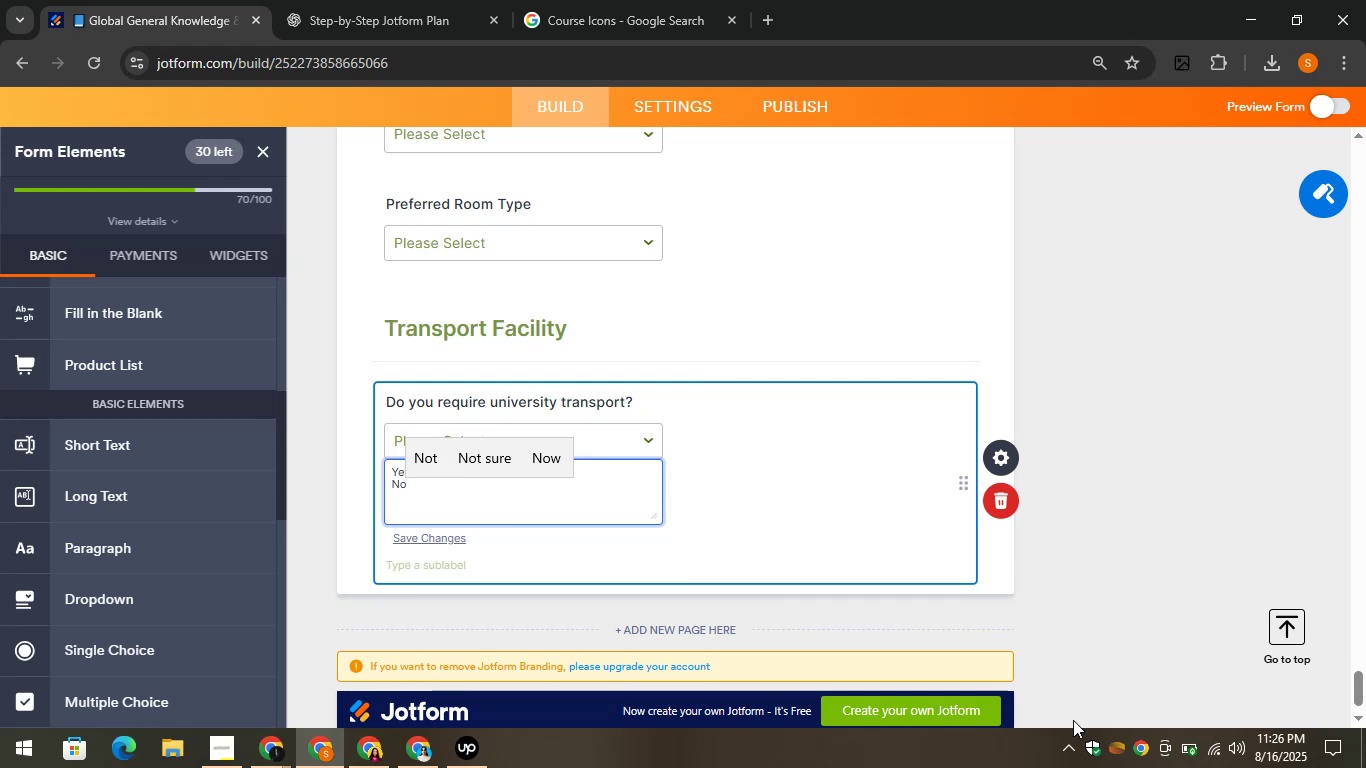 
wait(5.27)
 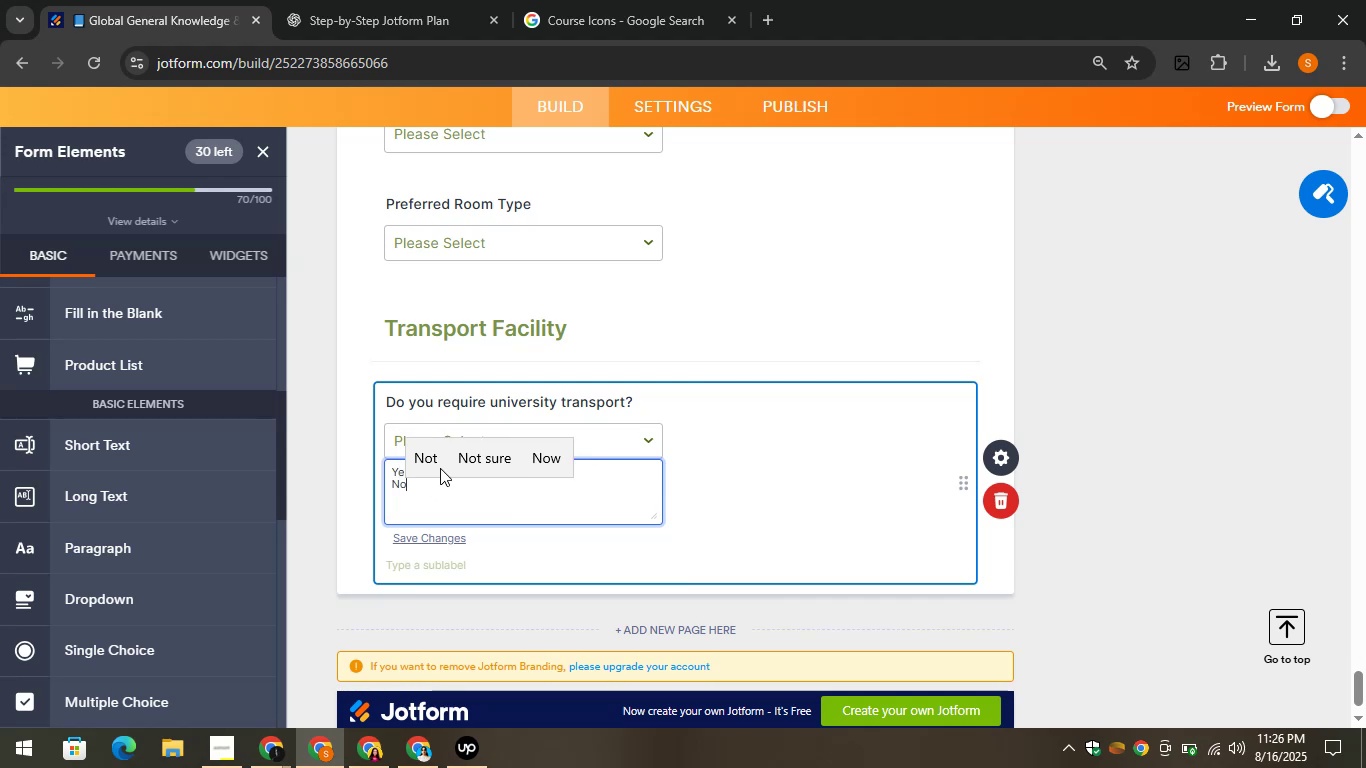 
left_click([347, 0])
 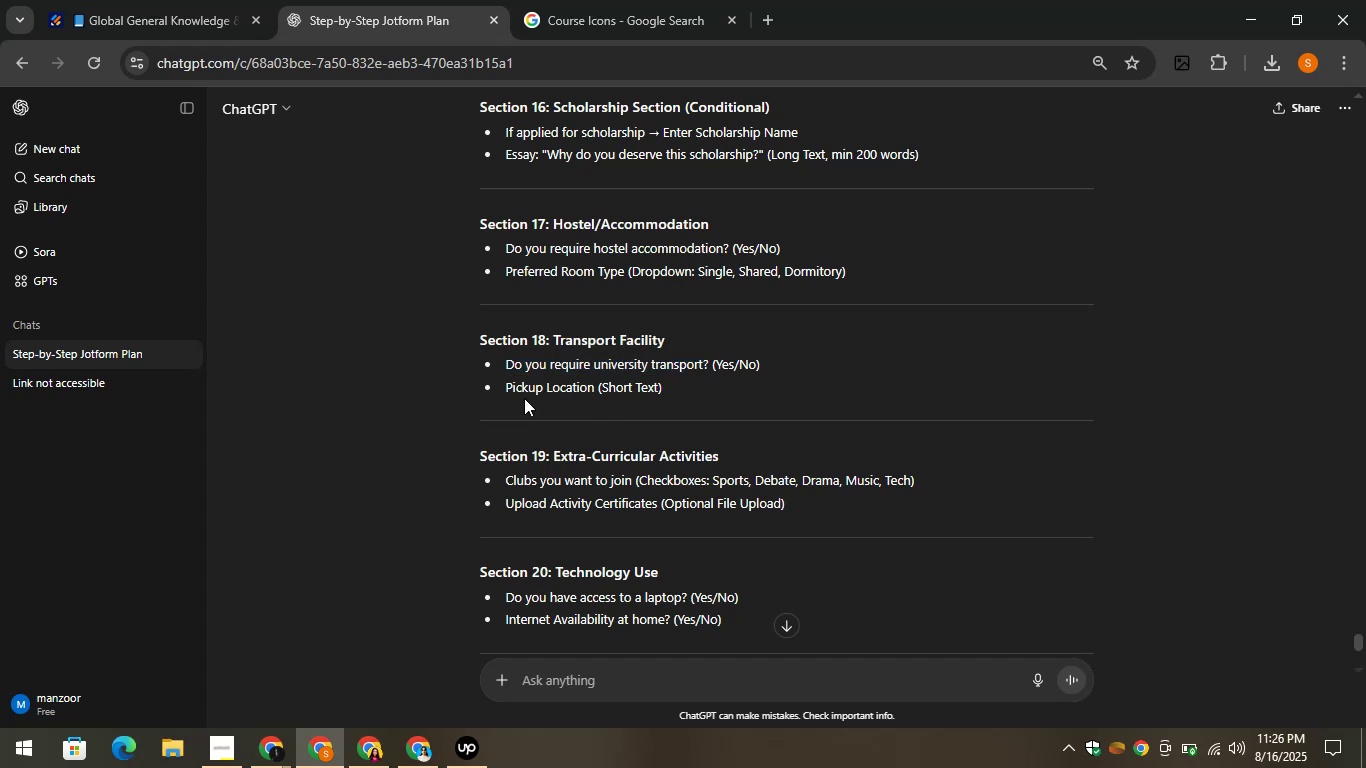 
left_click_drag(start_coordinate=[505, 386], to_coordinate=[596, 393])
 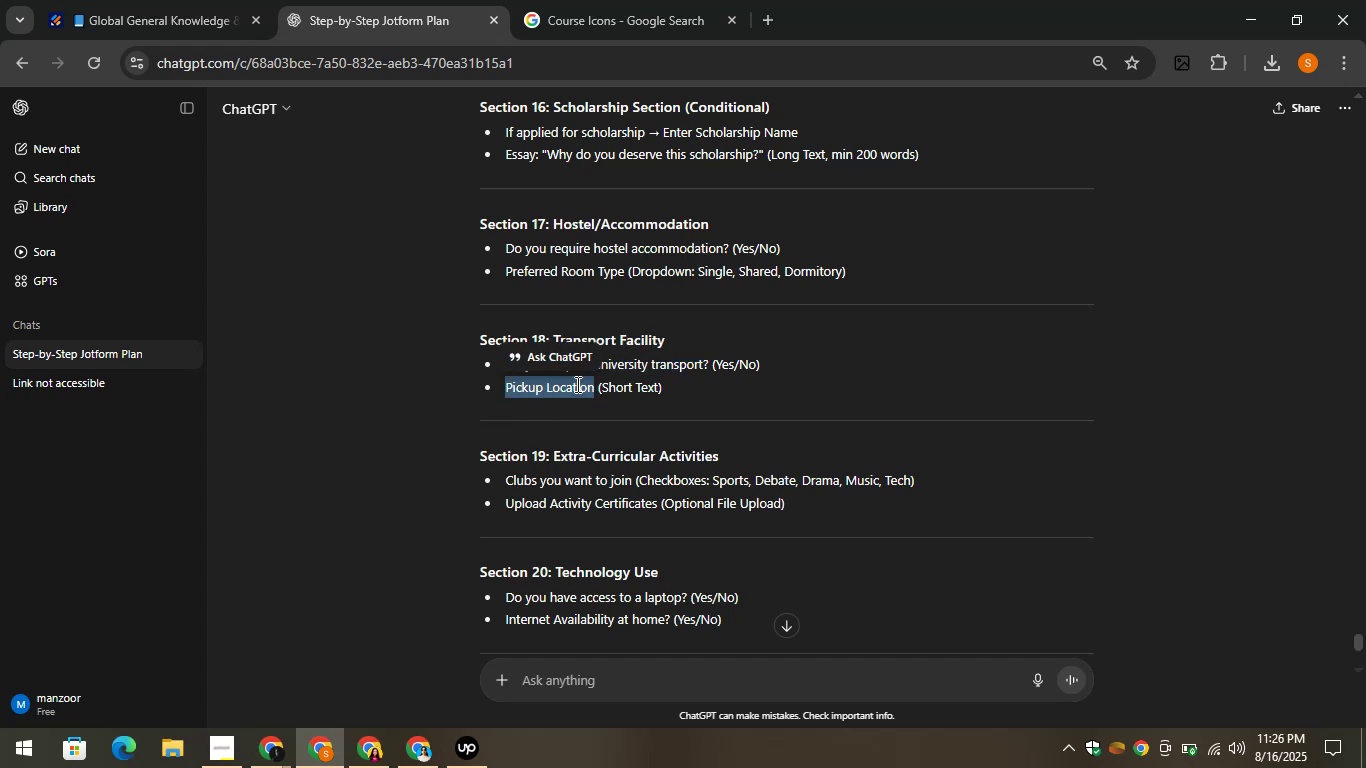 
right_click([576, 384])
 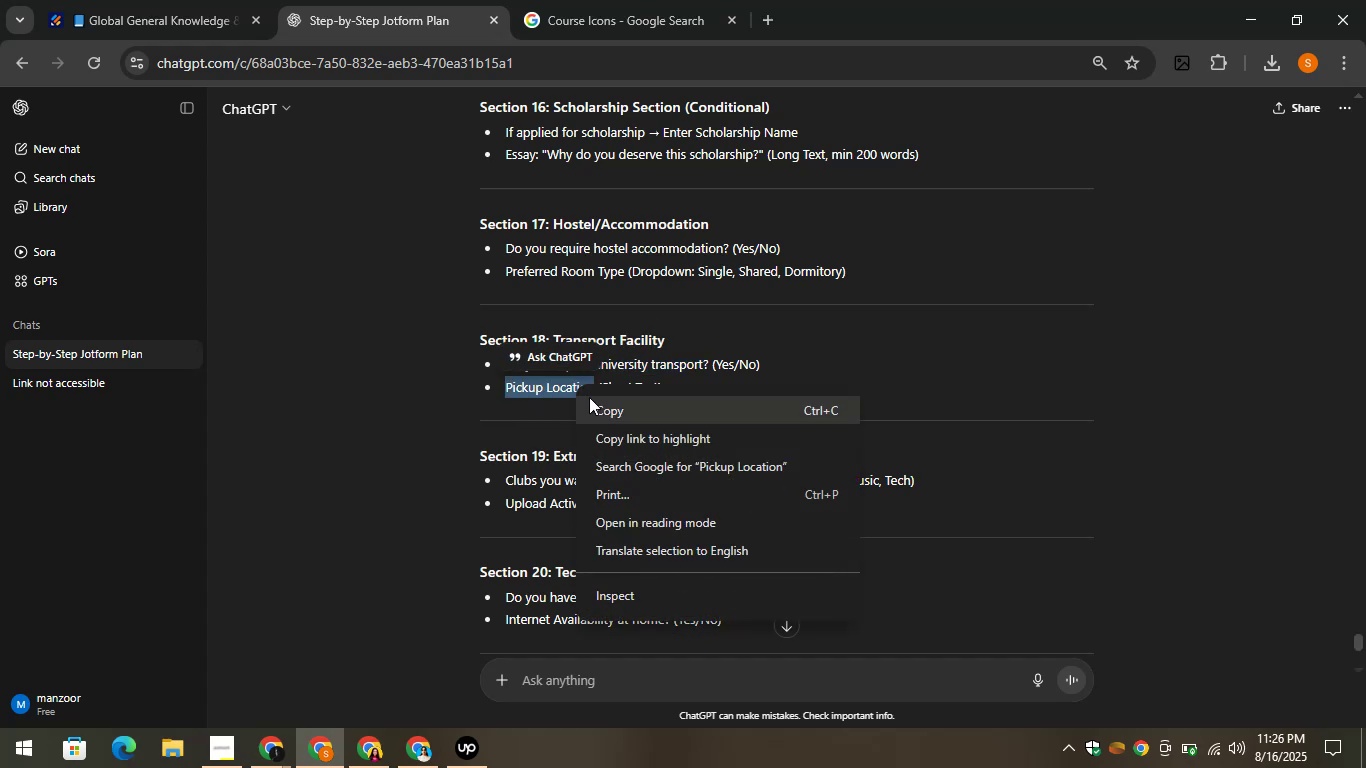 
left_click([590, 407])
 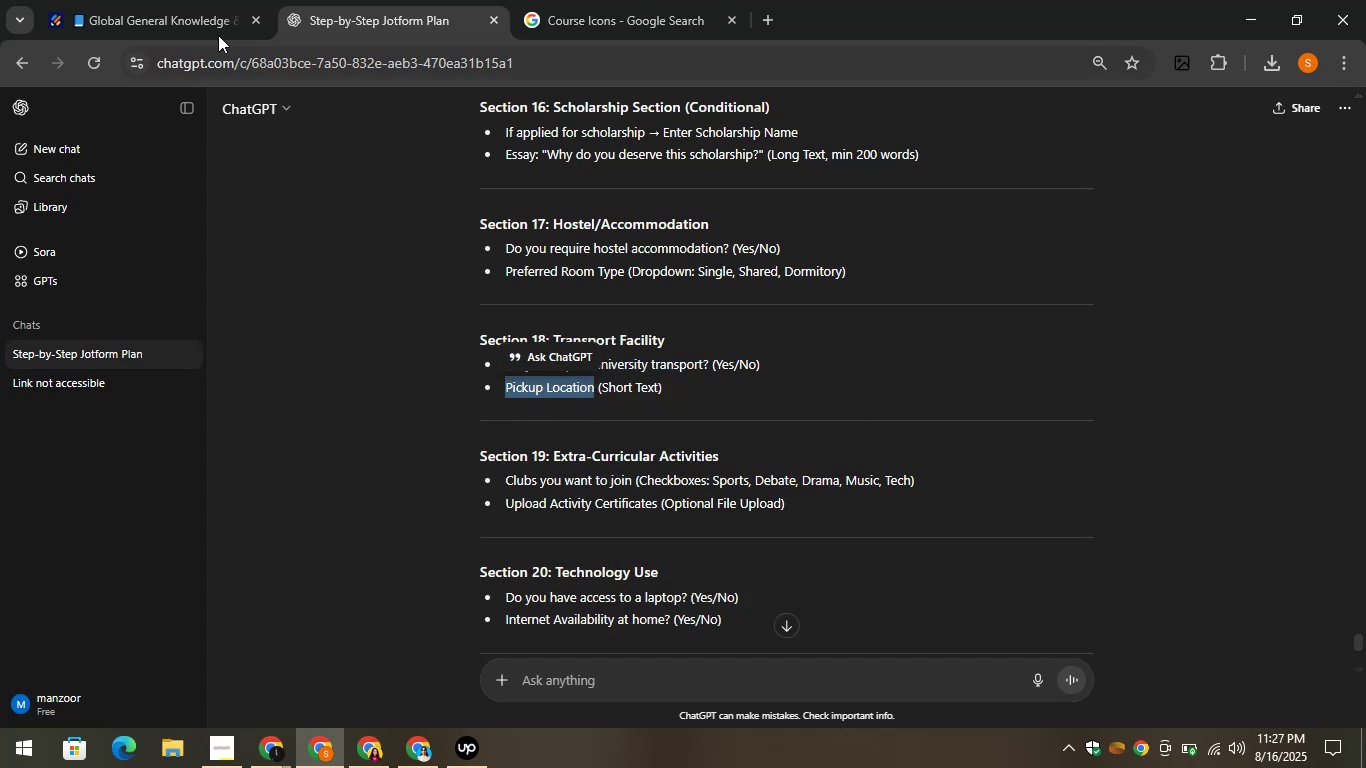 
left_click([167, 0])
 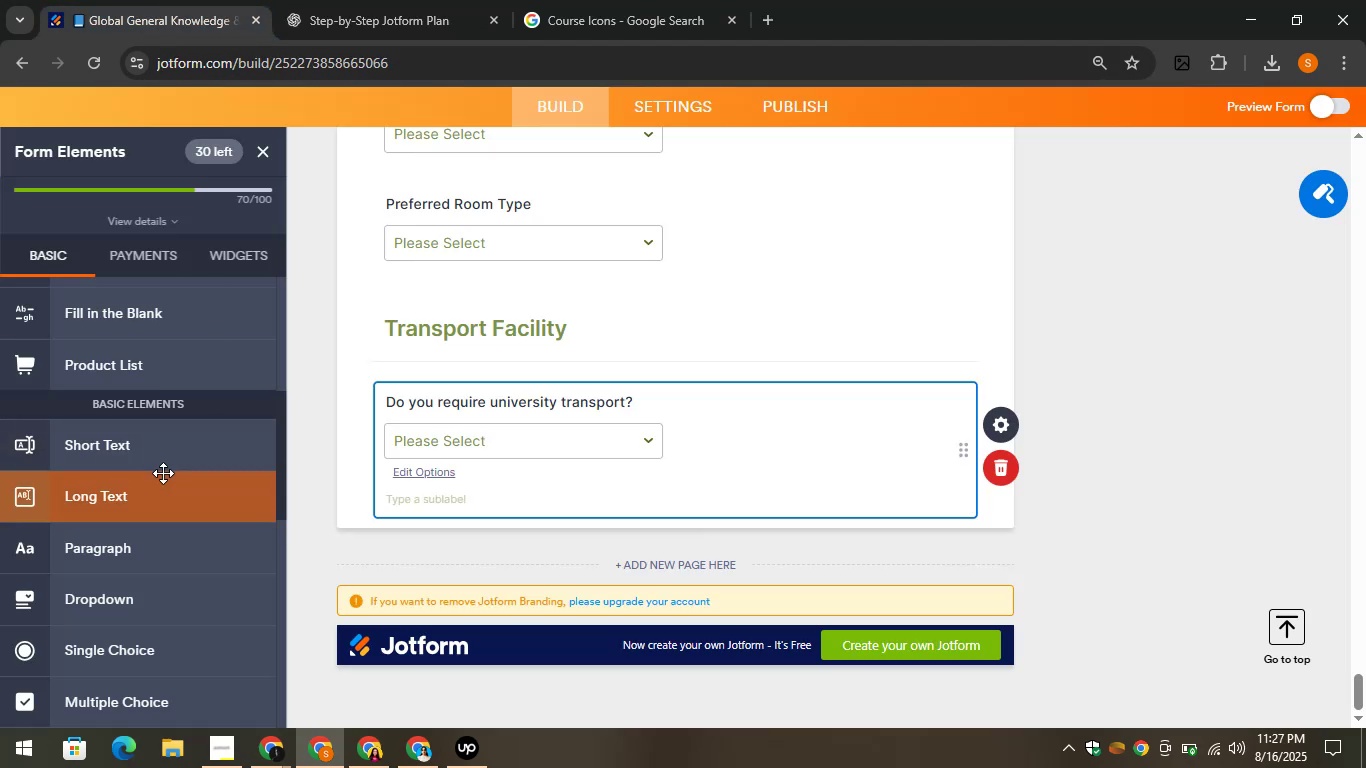 
left_click_drag(start_coordinate=[133, 438], to_coordinate=[497, 502])
 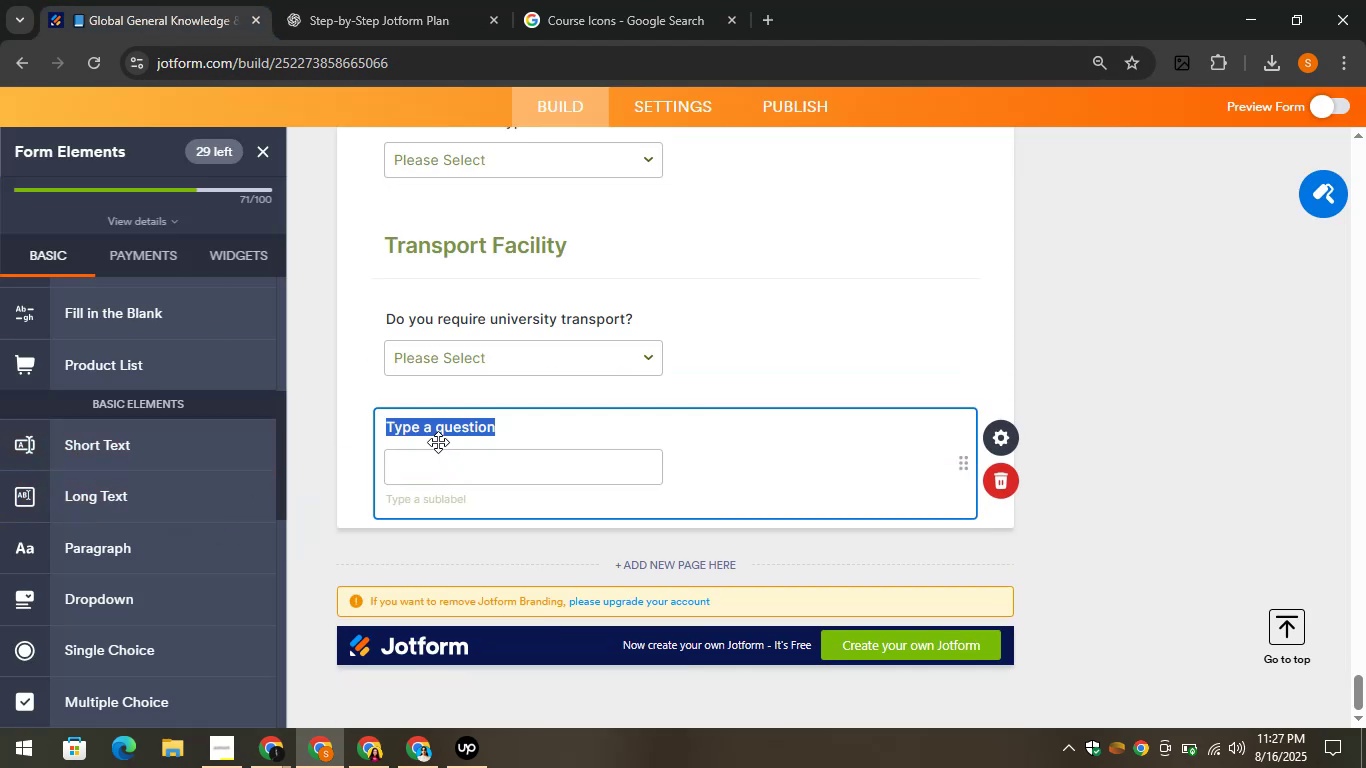 
right_click([431, 430])
 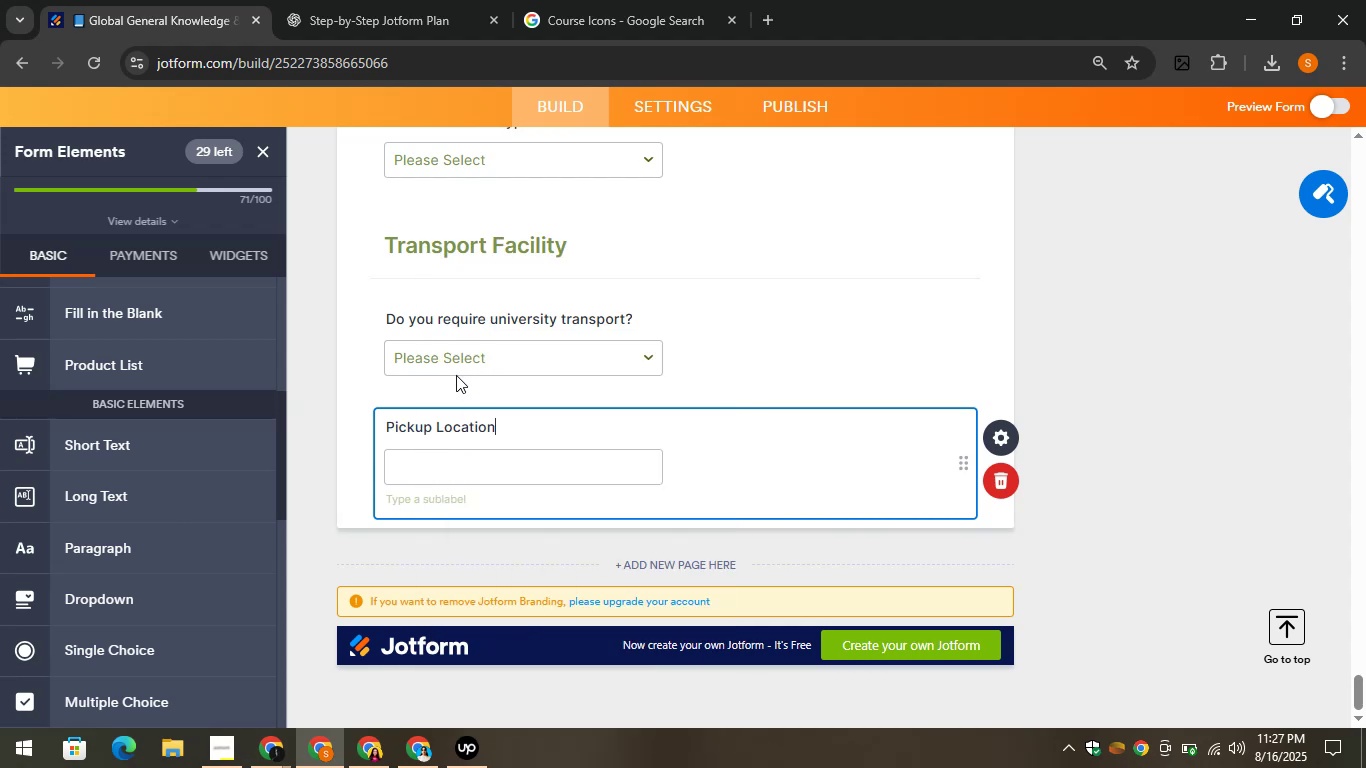 
left_click([363, 0])
 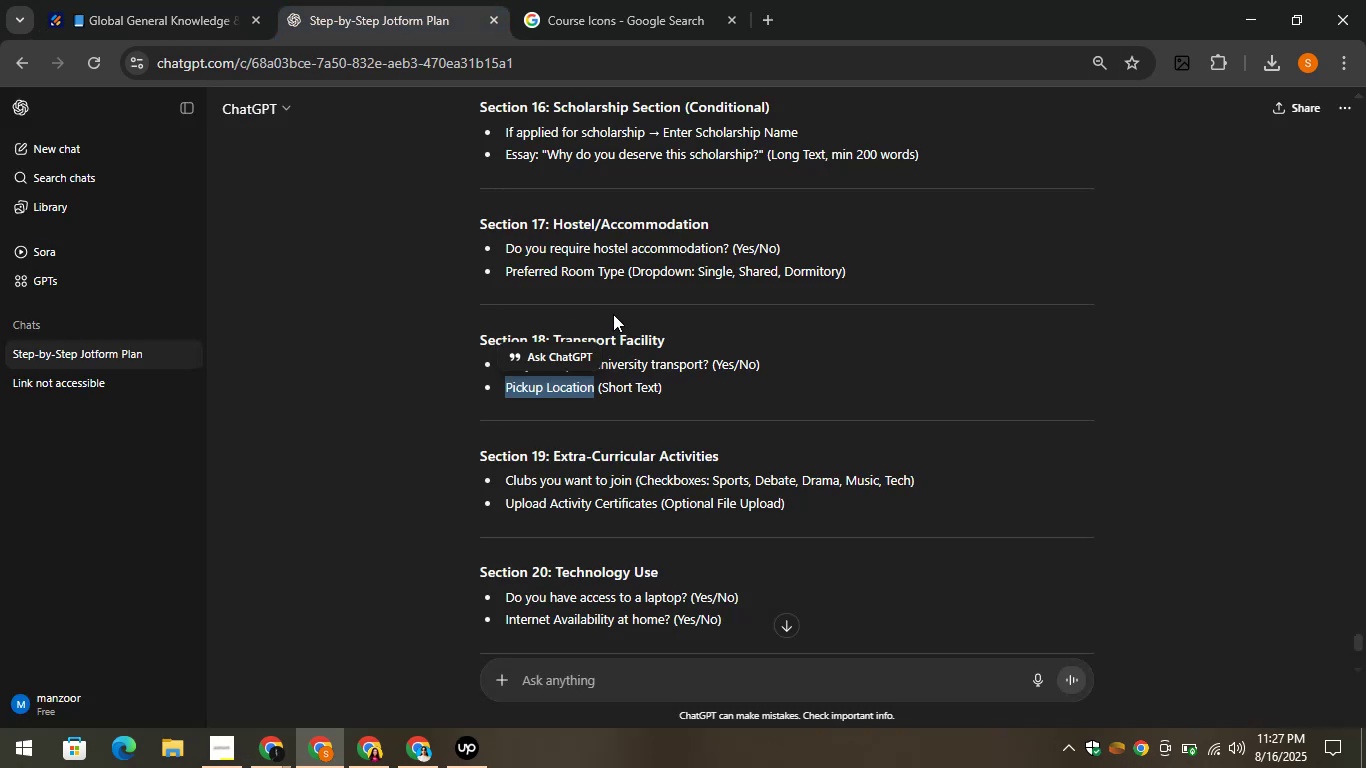 
scroll: coordinate [635, 308], scroll_direction: down, amount: 1.0
 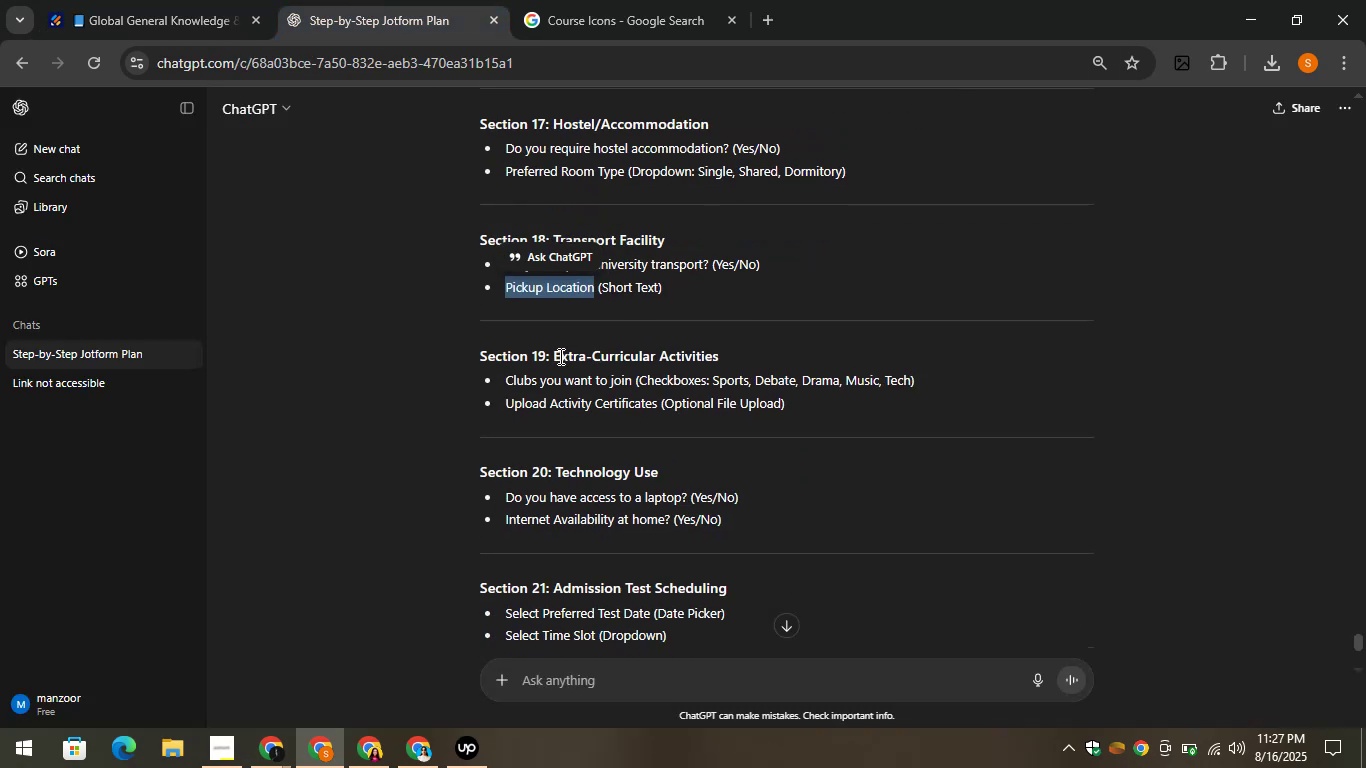 
left_click_drag(start_coordinate=[555, 353], to_coordinate=[725, 356])
 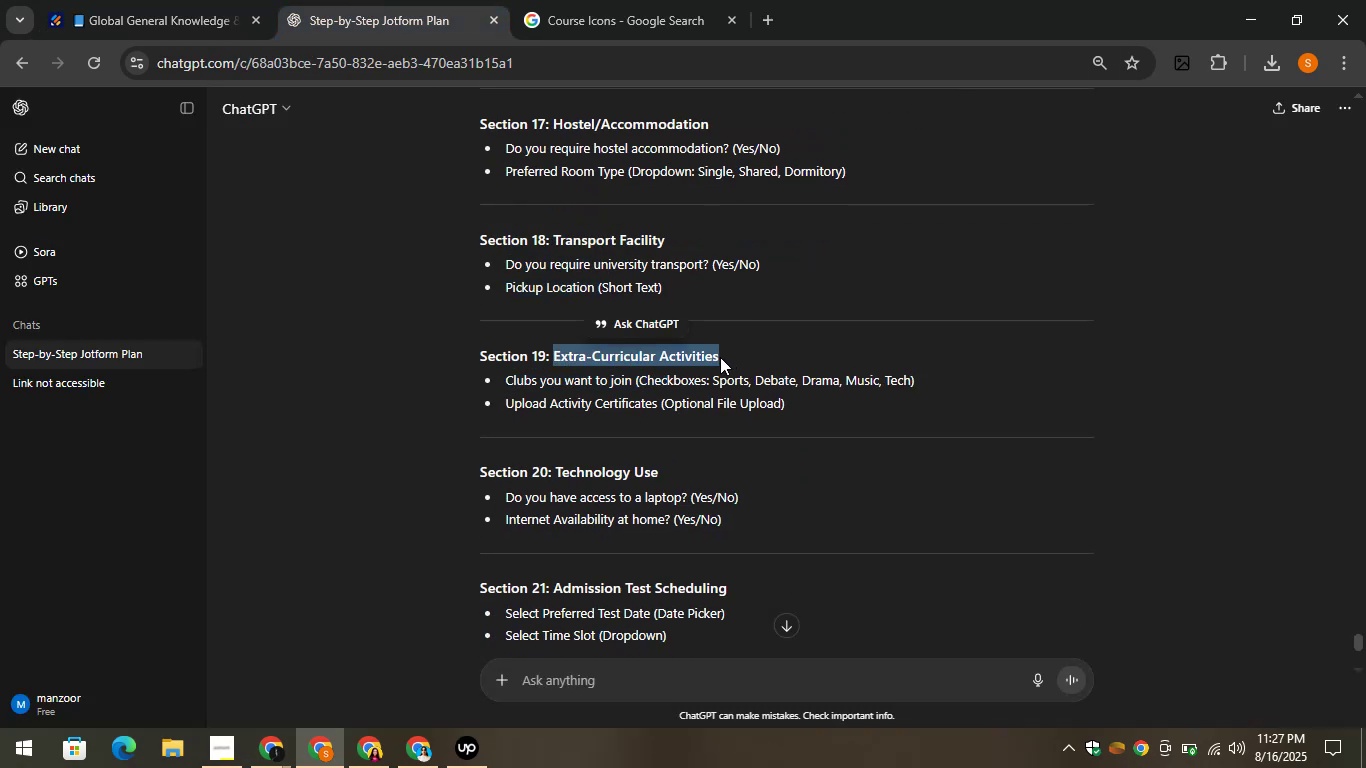 
key(Control+C)
 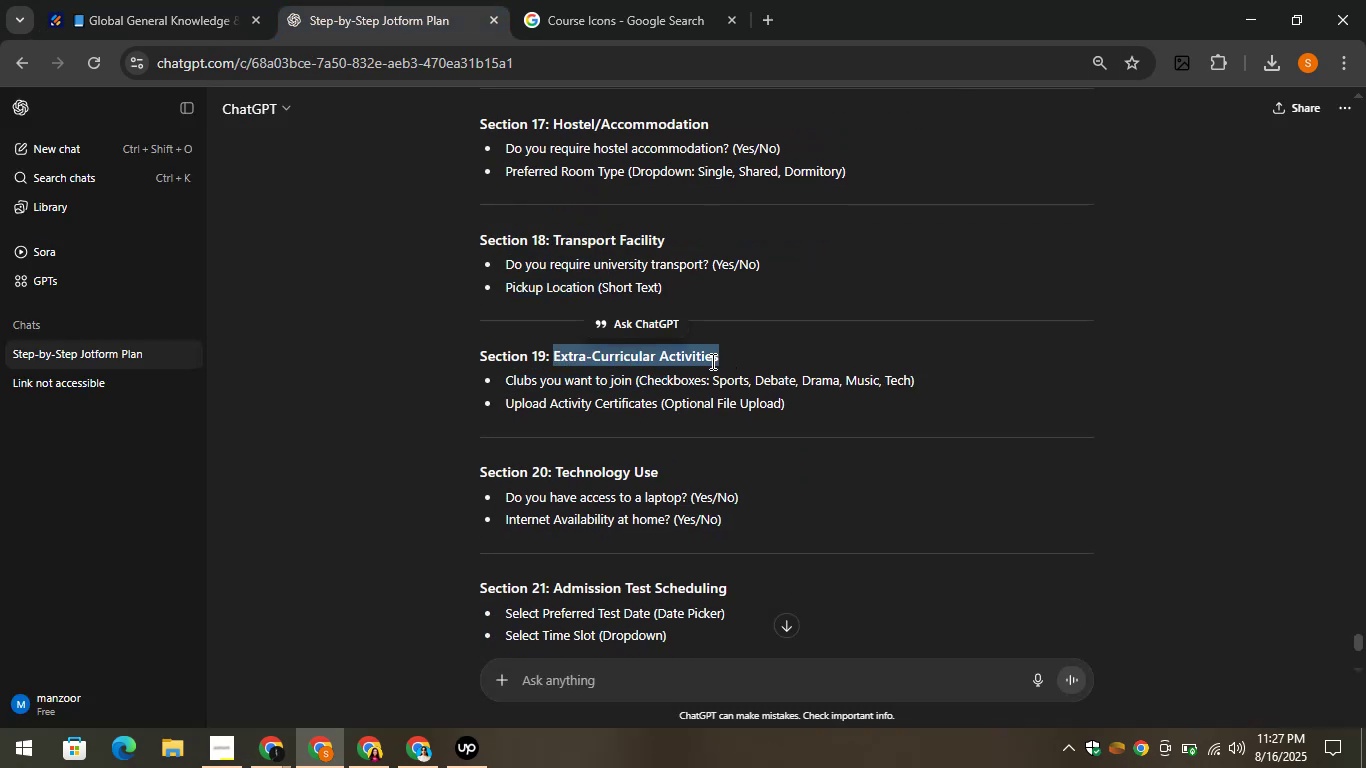 
key(Control+C)
 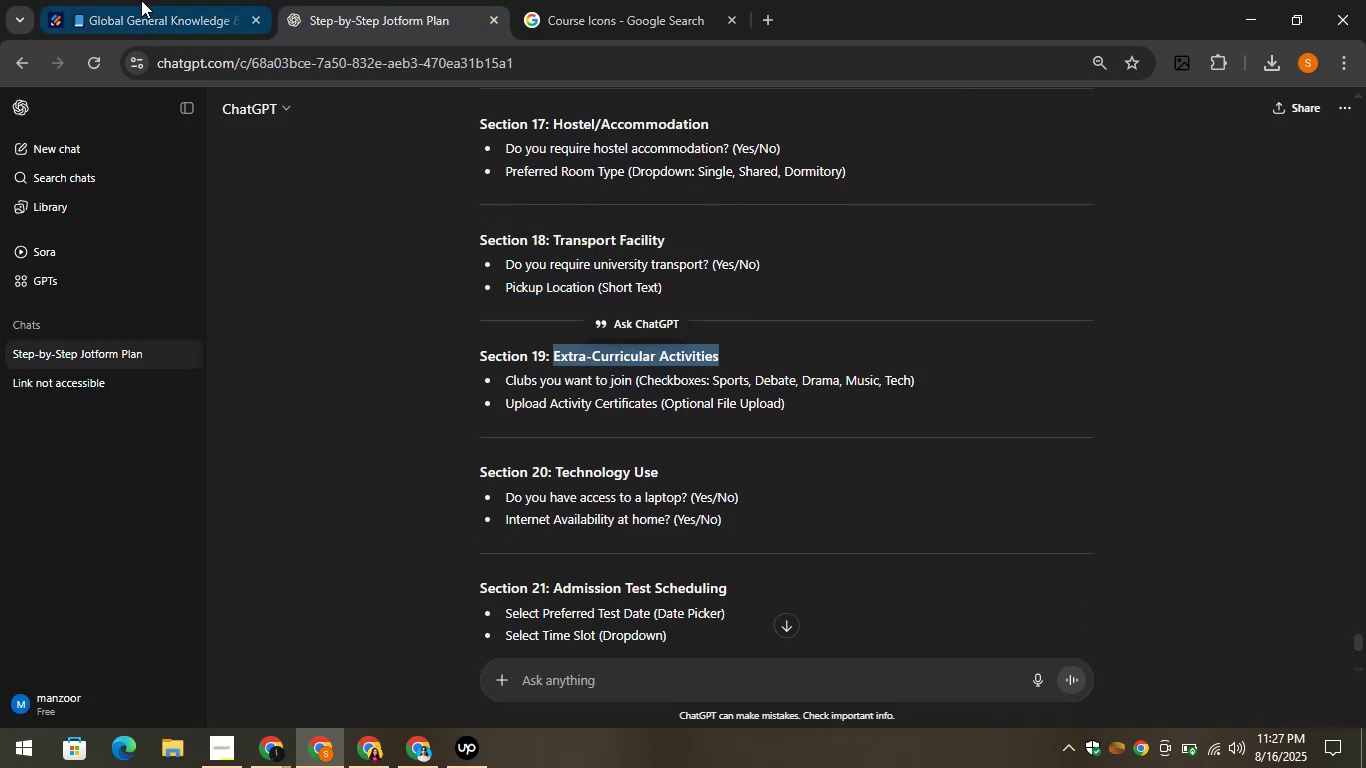 
left_click([102, 0])
 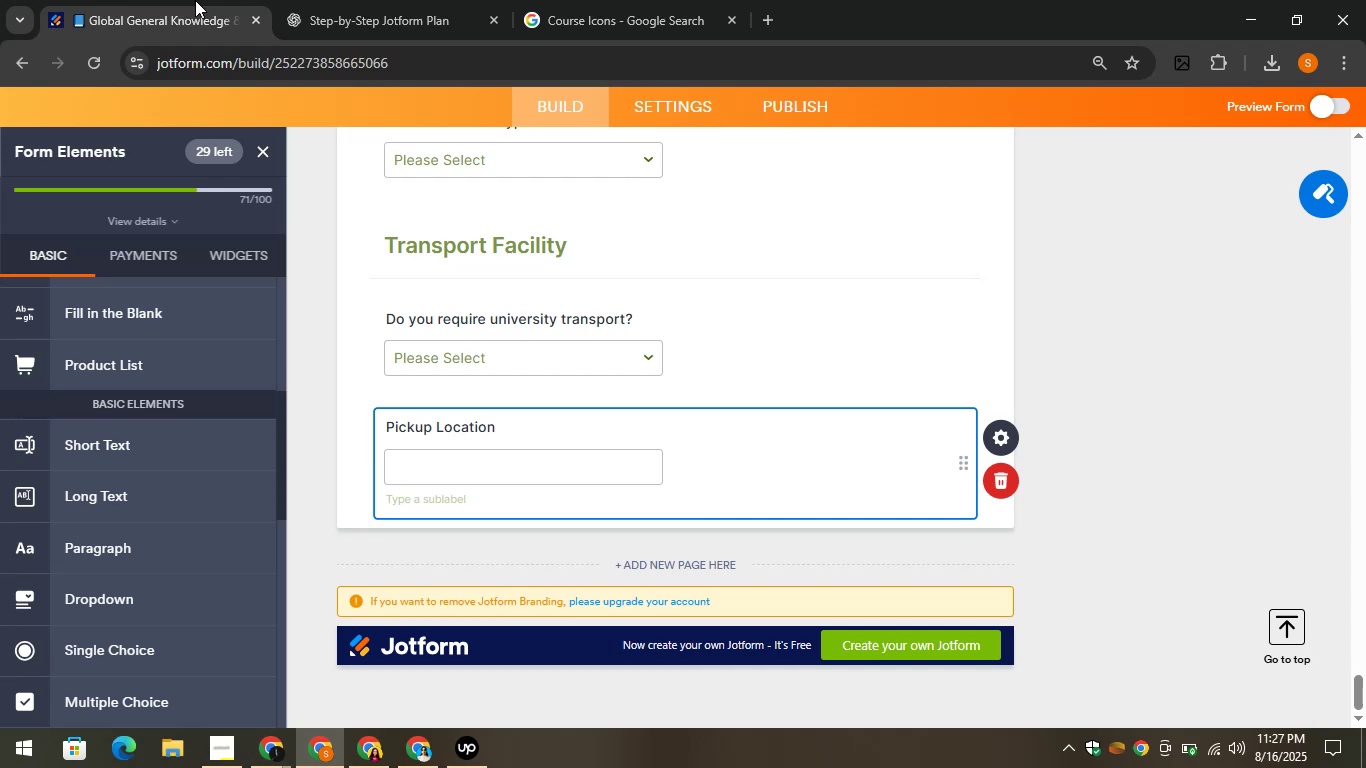 
left_click([291, 0])
 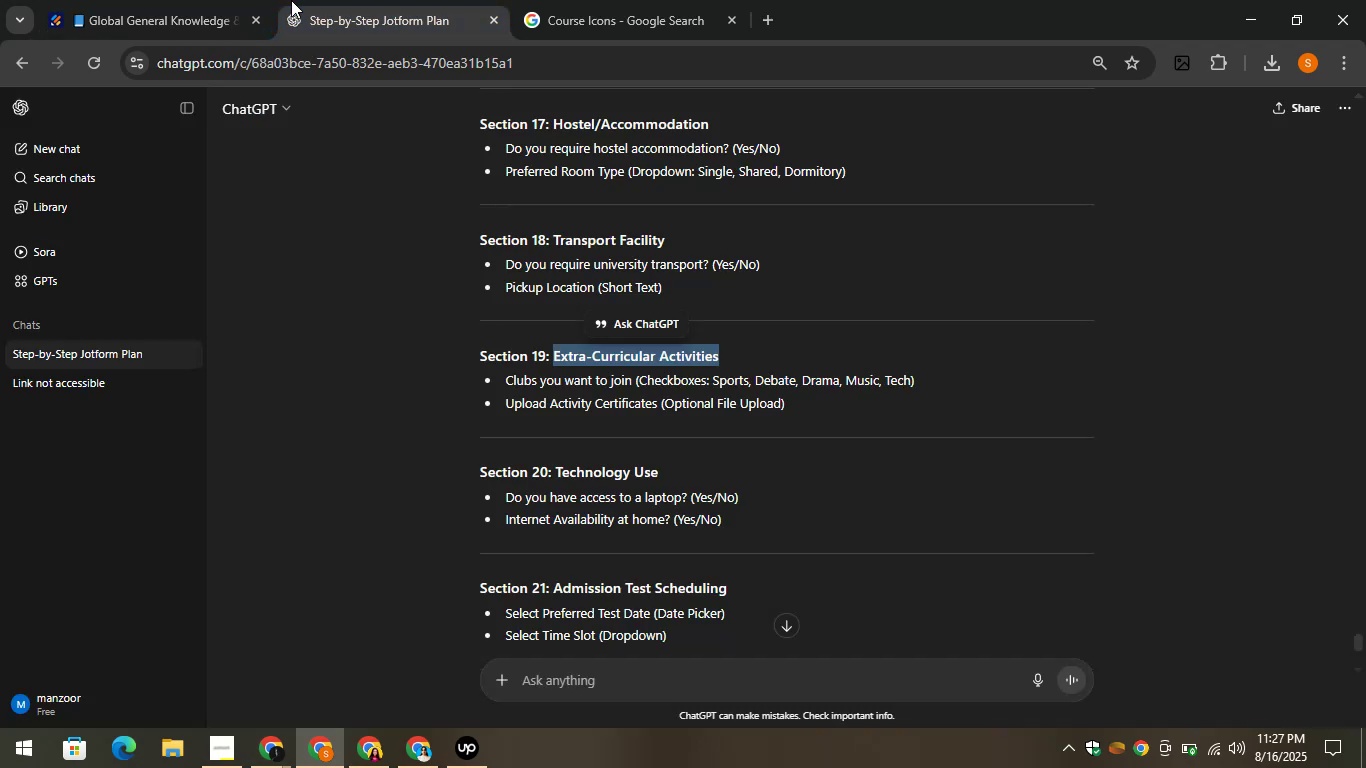 
left_click([118, 0])
 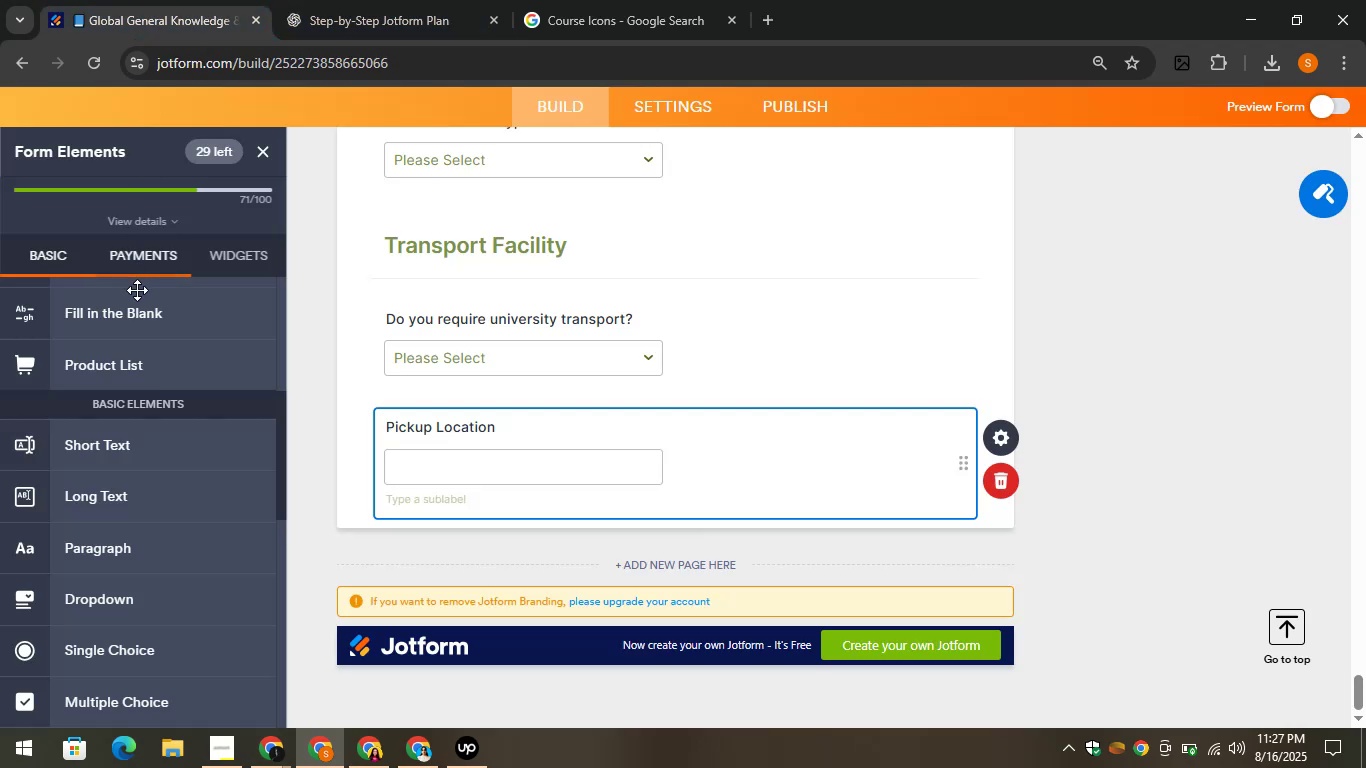 
scroll: coordinate [130, 361], scroll_direction: up, amount: 7.0
 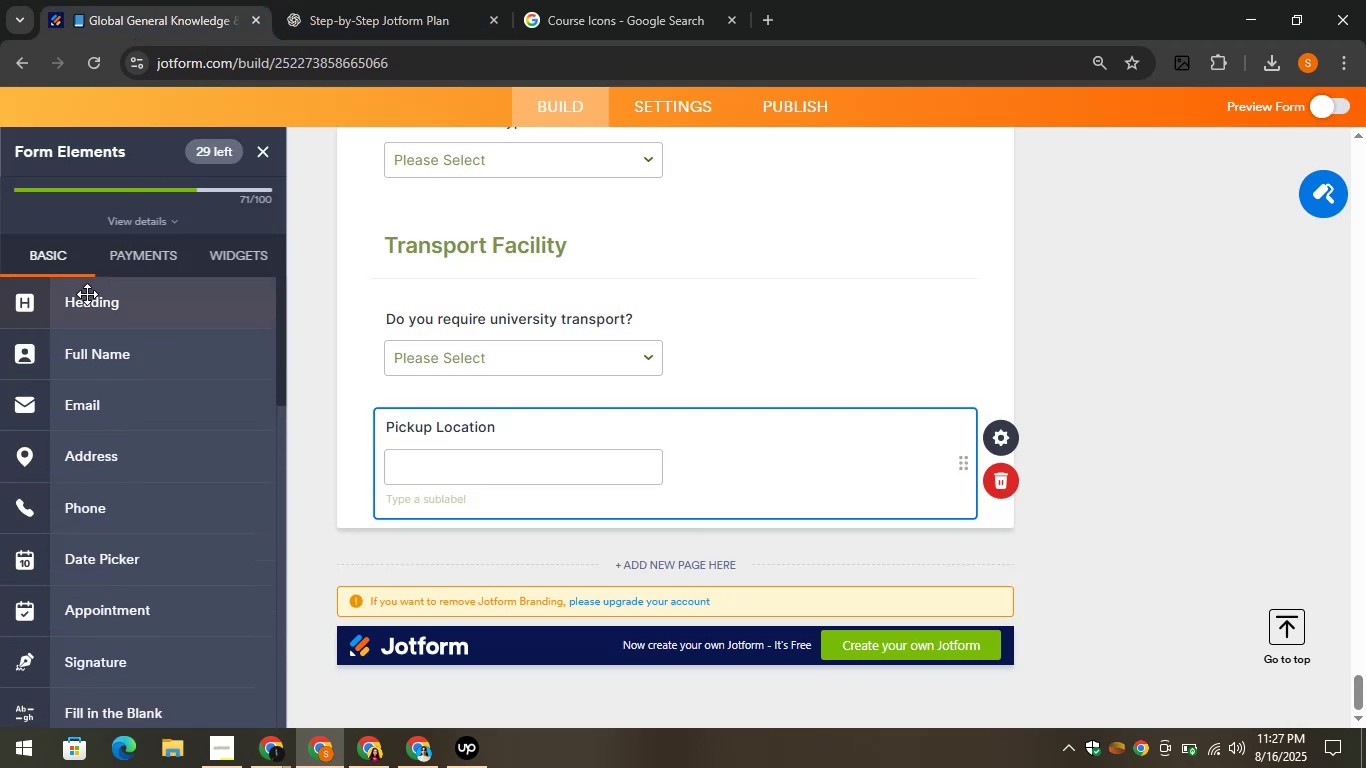 
left_click_drag(start_coordinate=[87, 292], to_coordinate=[443, 506])
 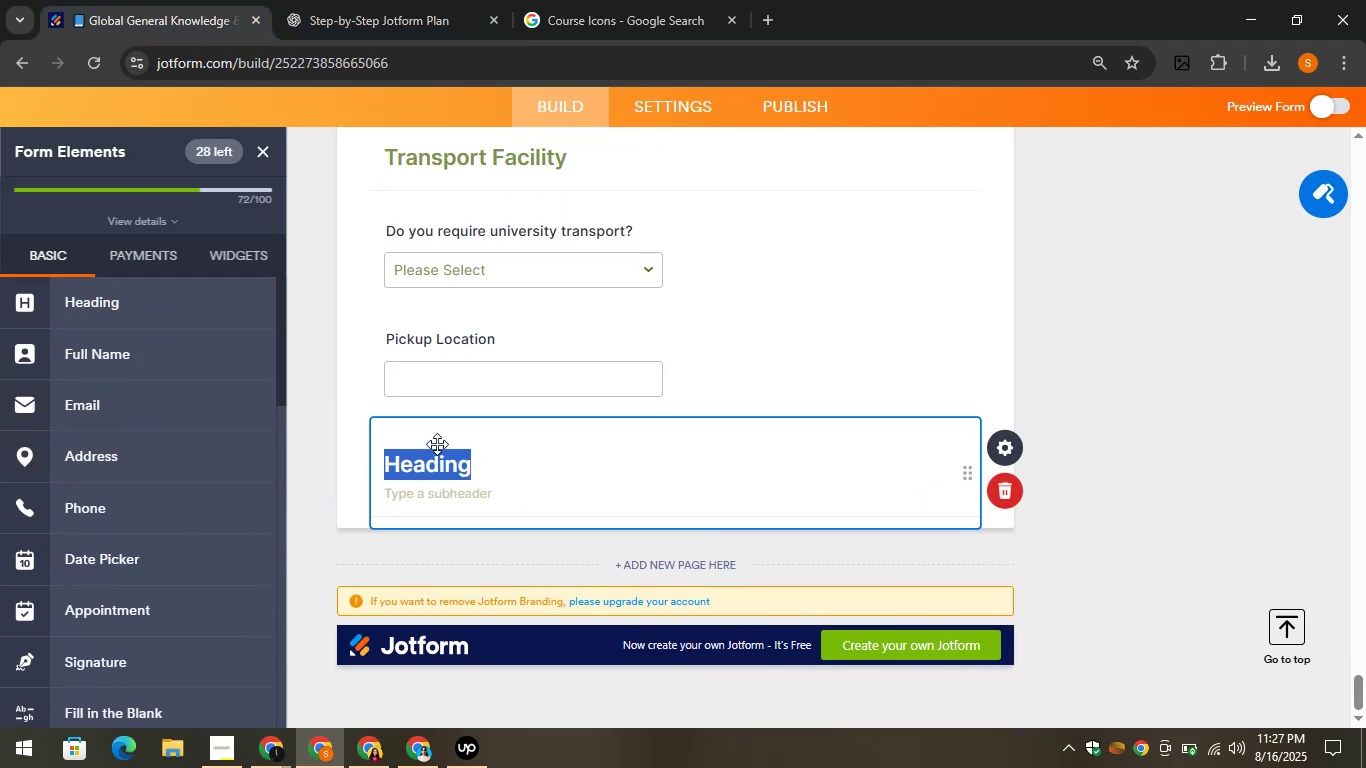 
key(Control+V)
 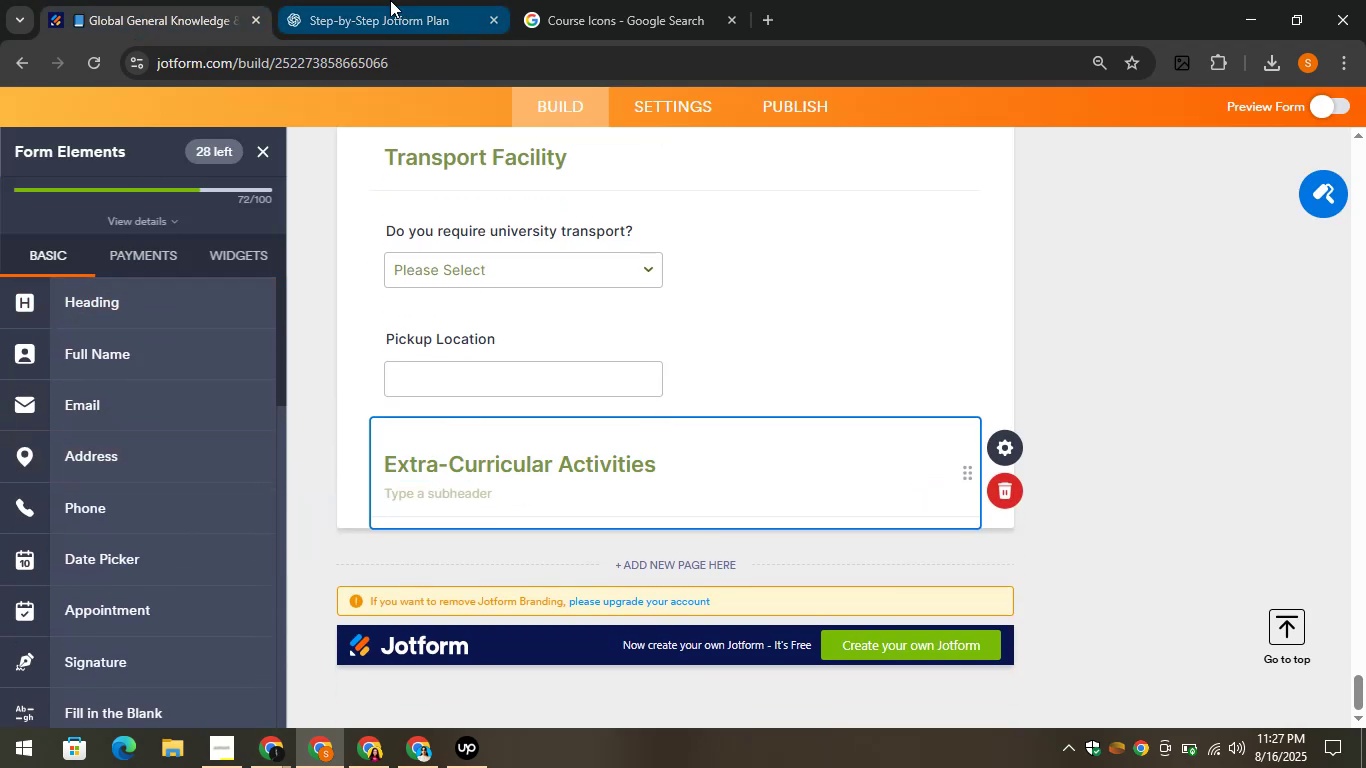 
left_click([387, 0])
 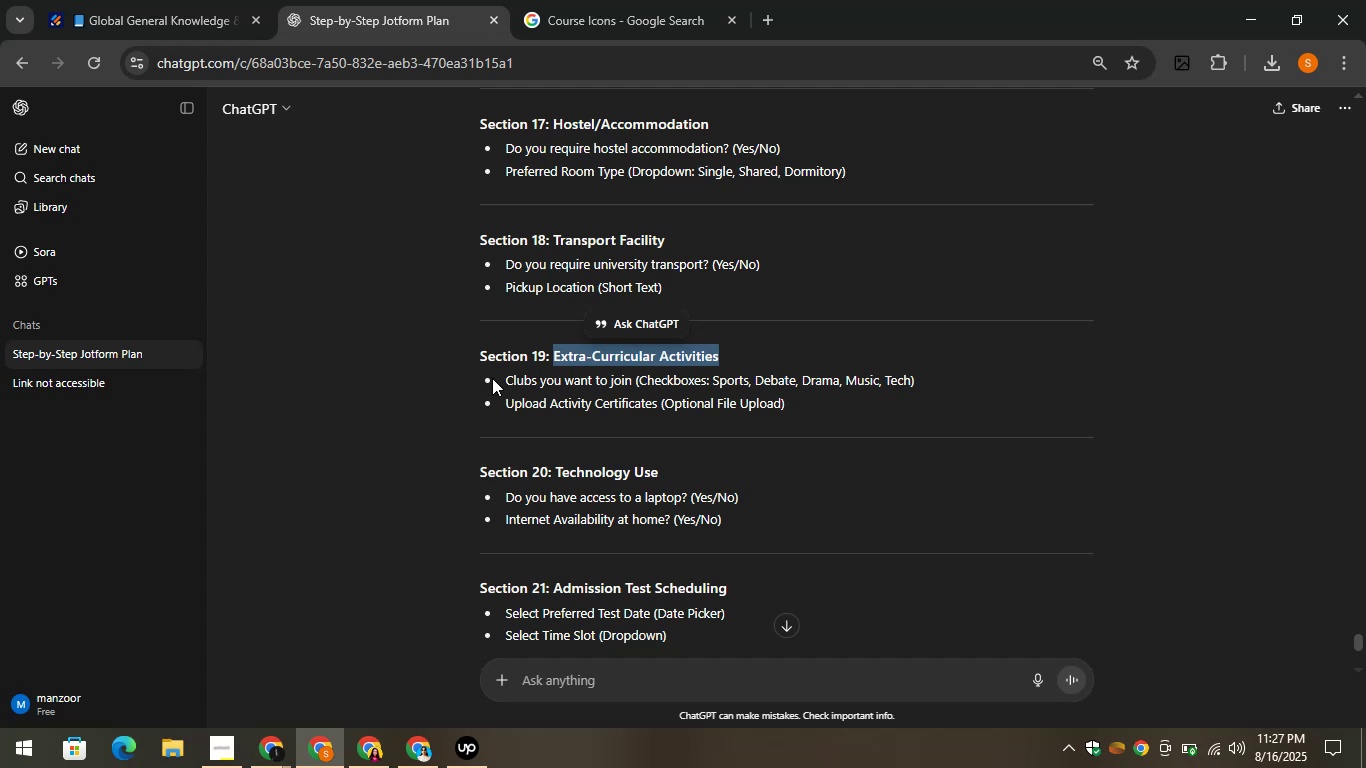 
left_click_drag(start_coordinate=[501, 375], to_coordinate=[633, 386])
 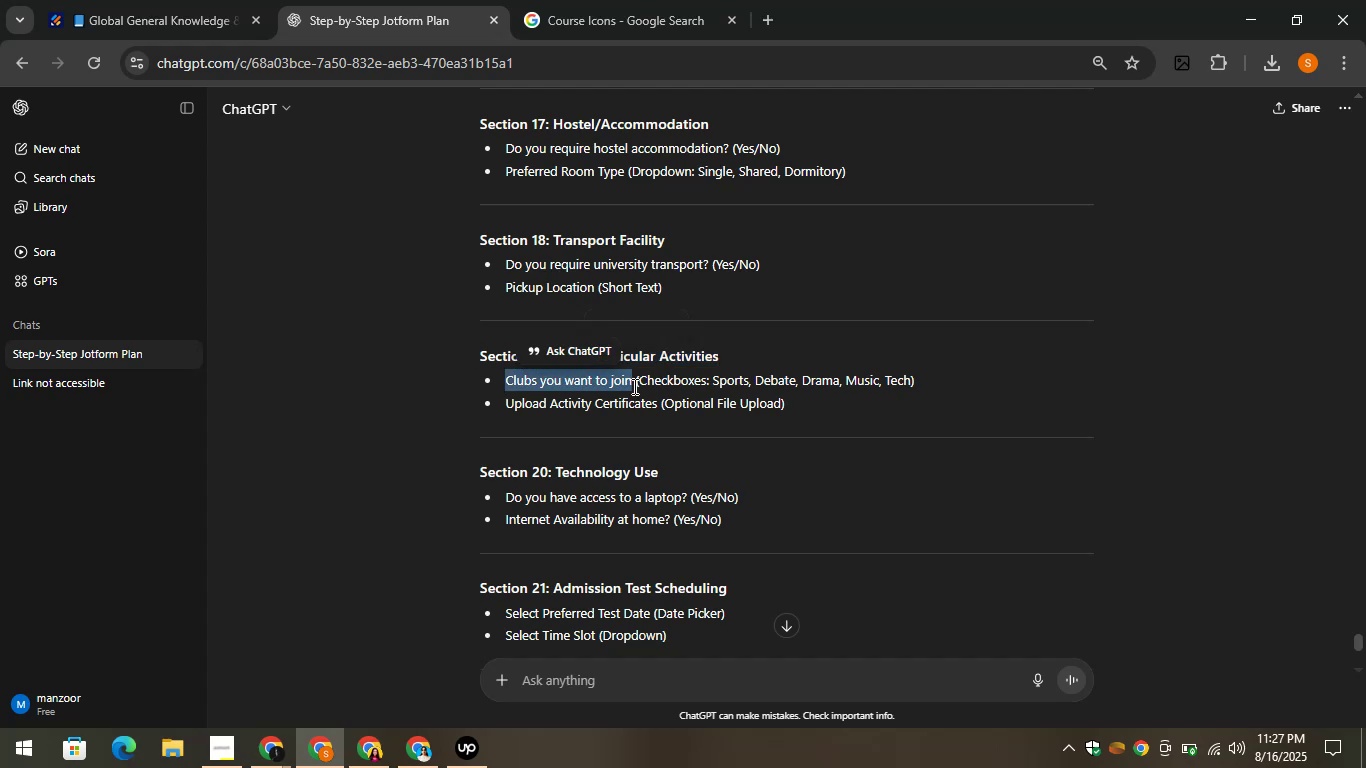 
key(Control+C)
 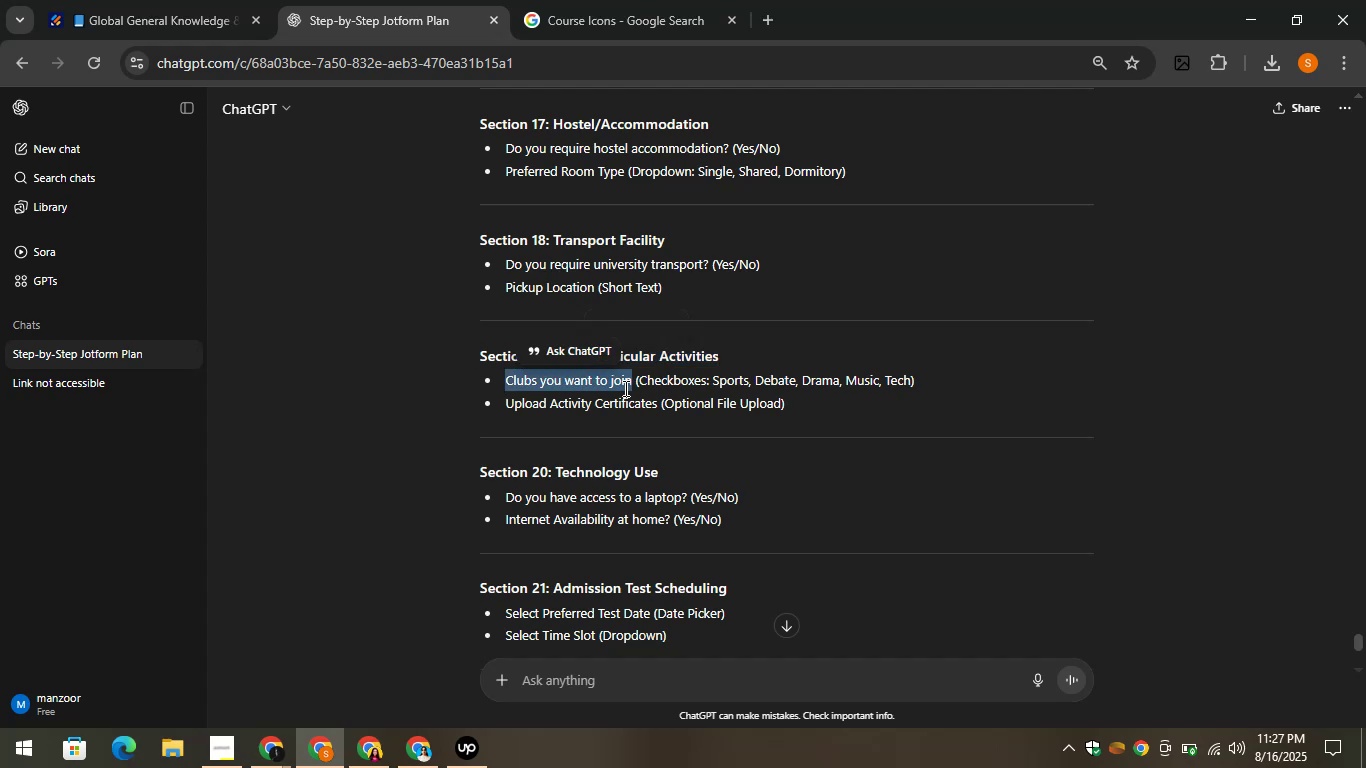 
key(Control+C)
 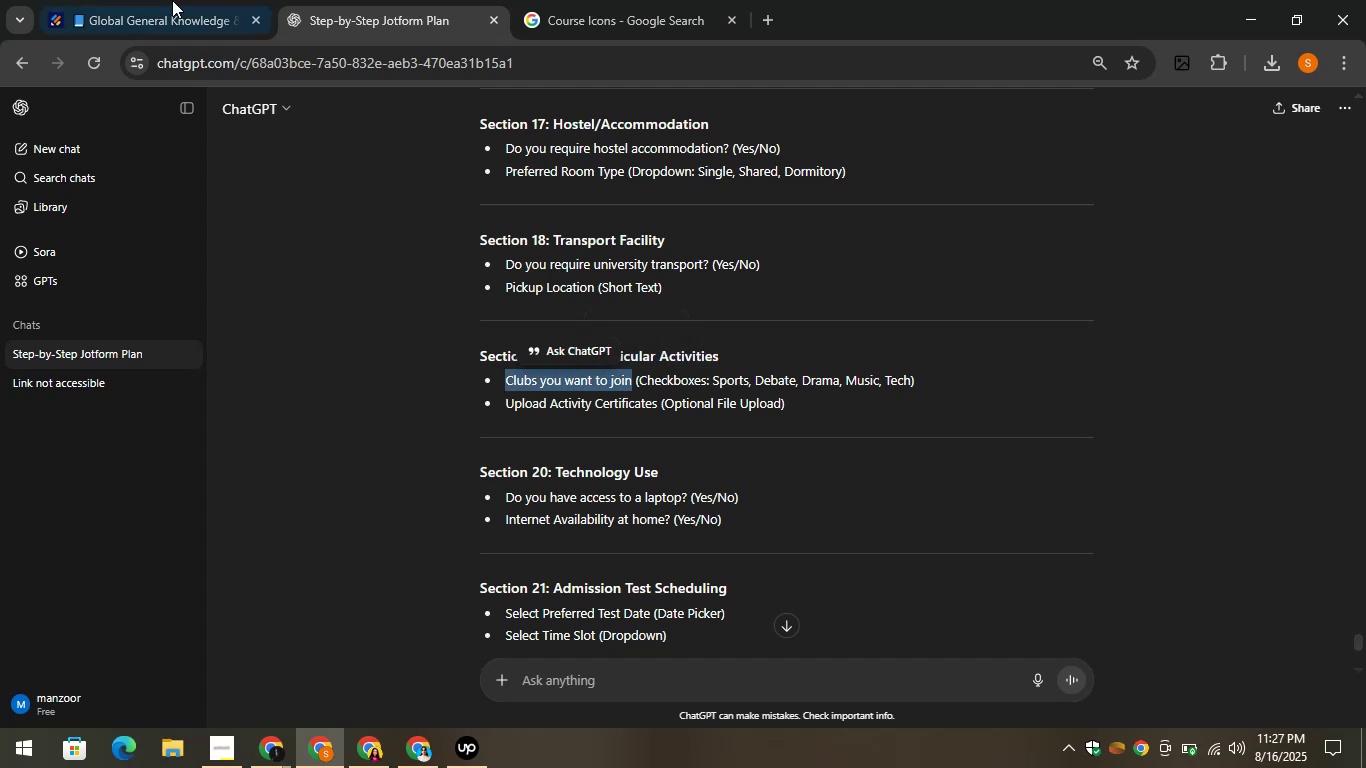 
left_click([141, 0])
 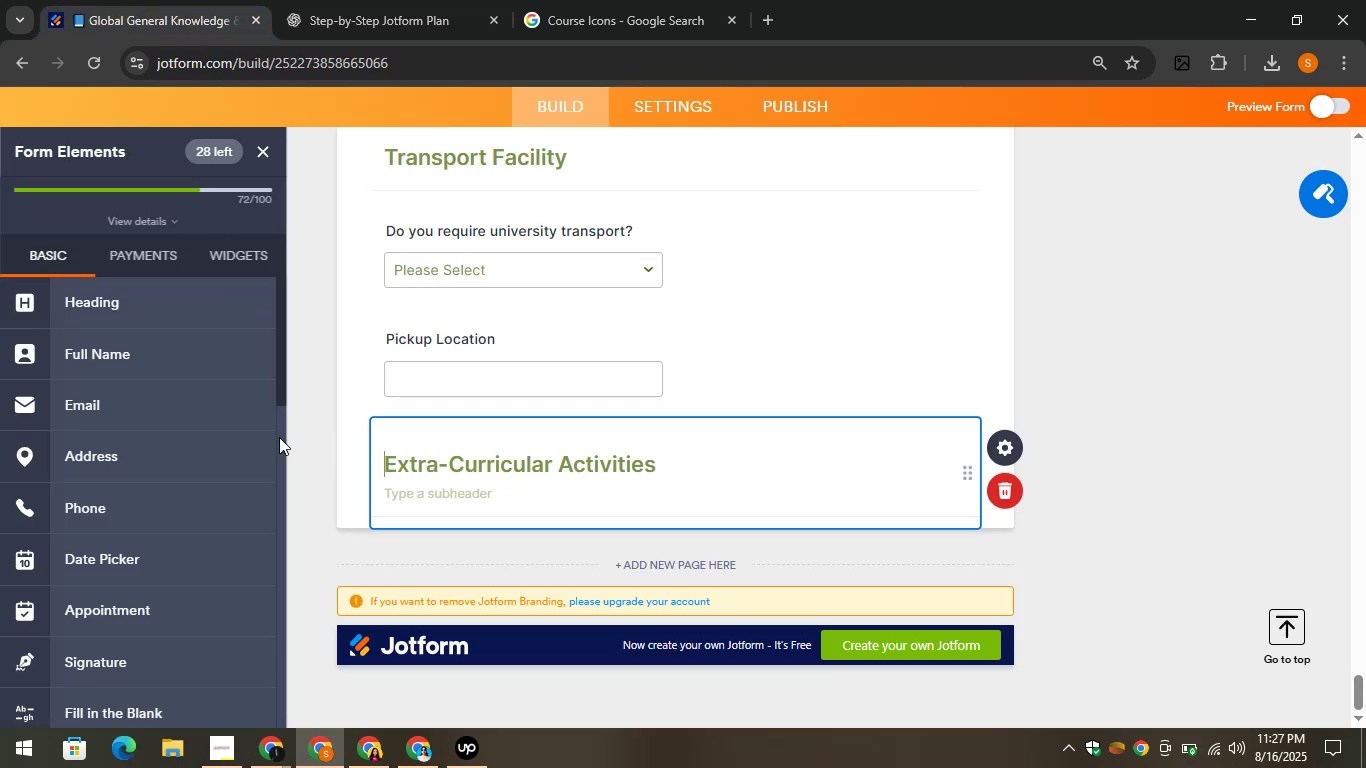 
scroll: coordinate [203, 382], scroll_direction: down, amount: 3.0
 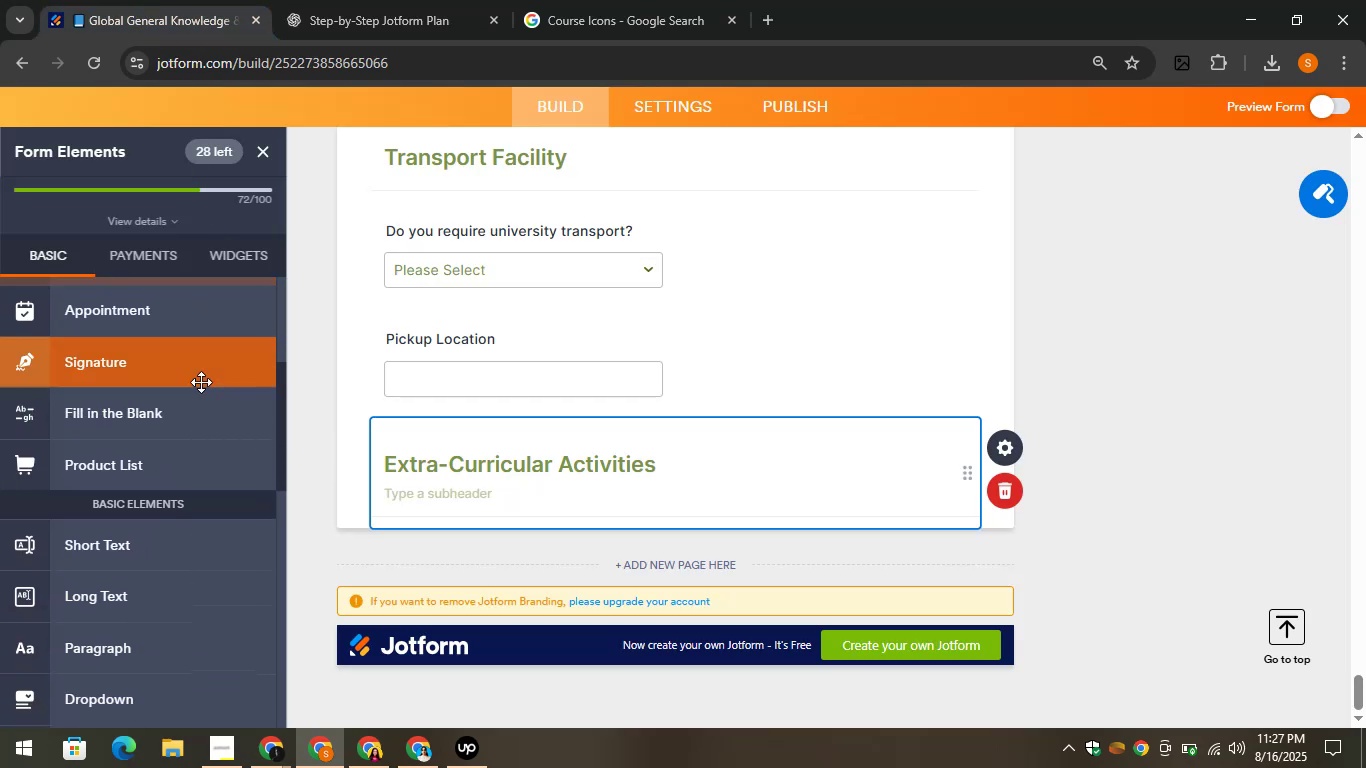 
scroll: coordinate [197, 382], scroll_direction: up, amount: 1.0
 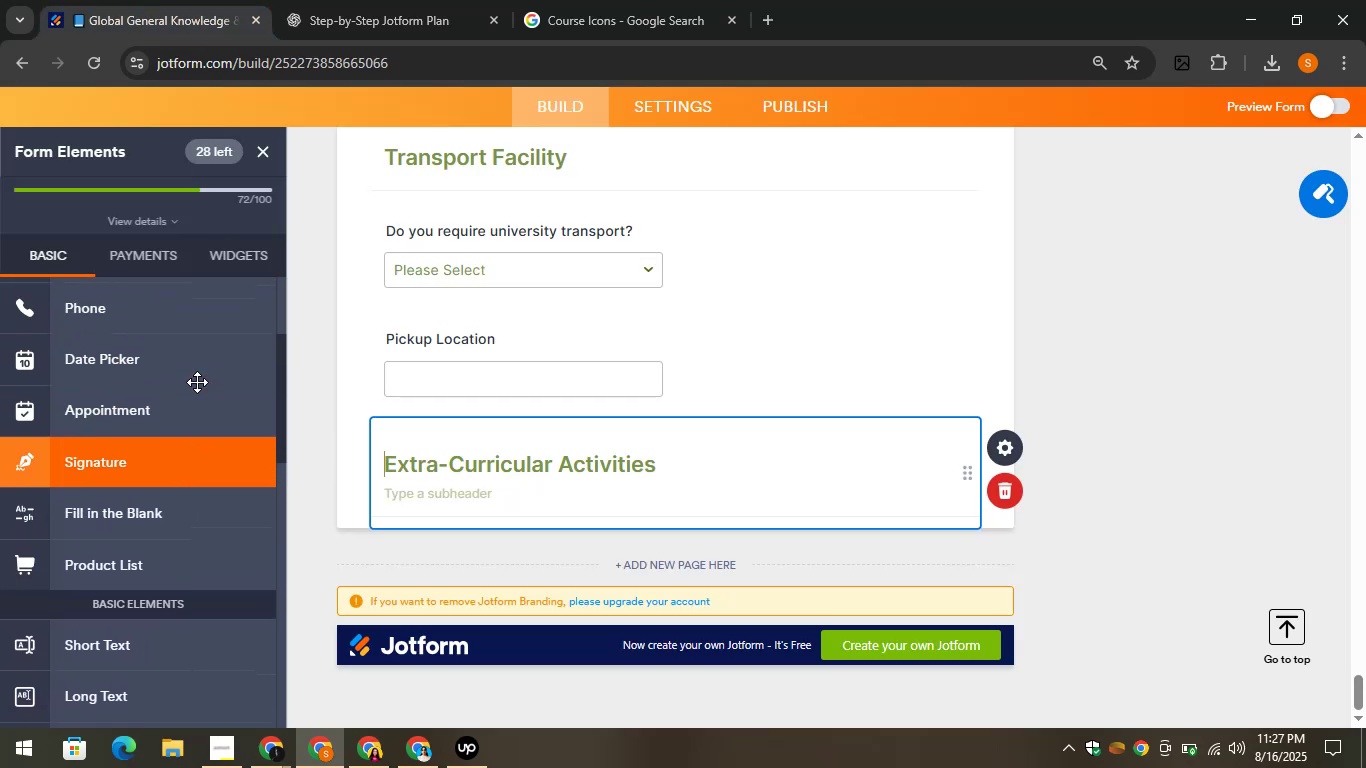 
scroll: coordinate [197, 382], scroll_direction: down, amount: 3.0
 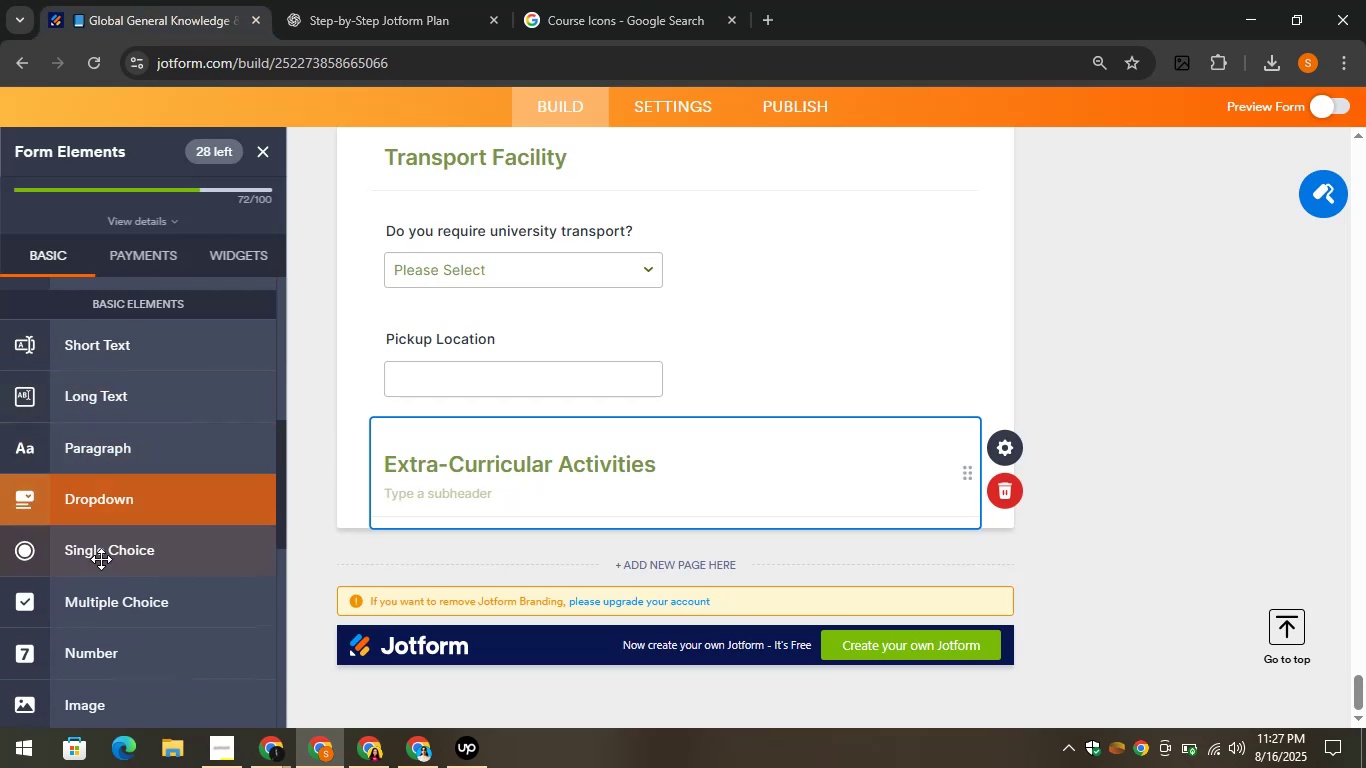 
left_click_drag(start_coordinate=[49, 495], to_coordinate=[379, 501])
 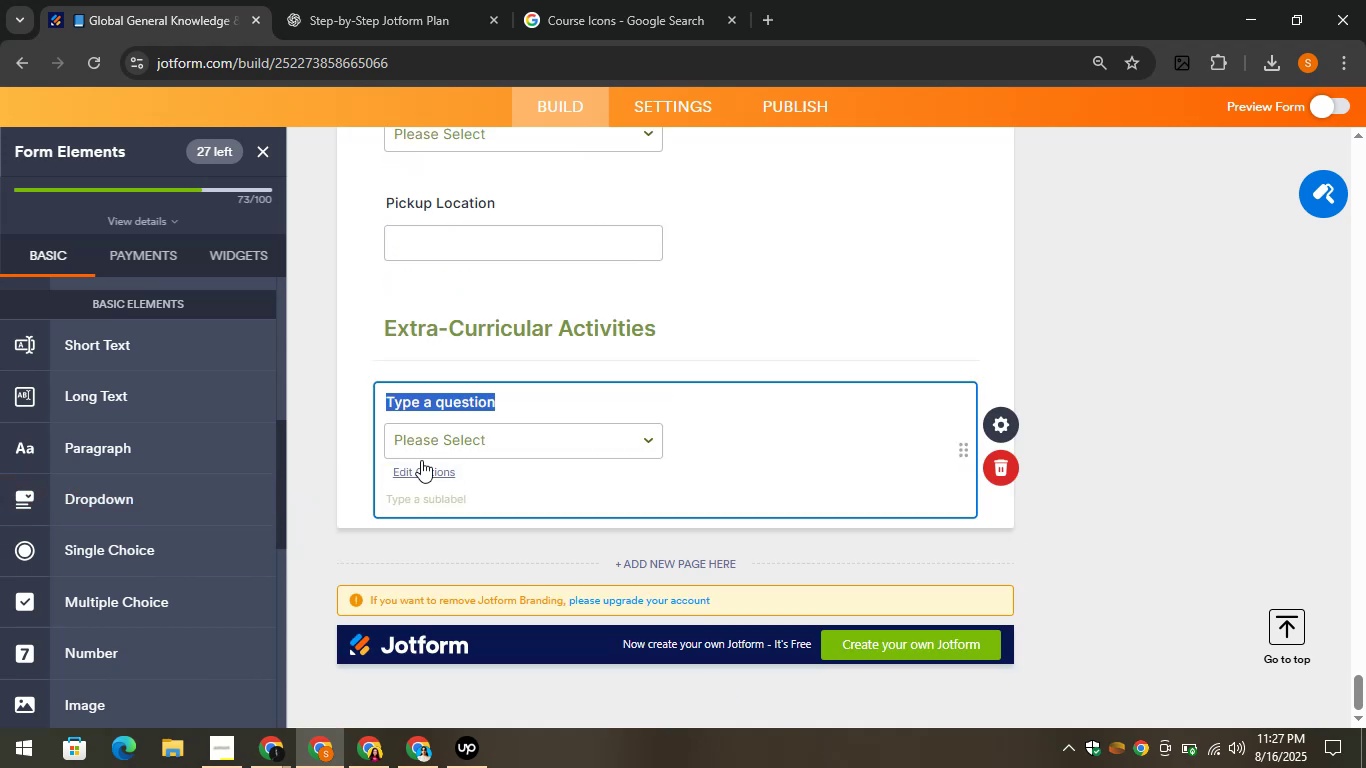 
key(Control+V)
 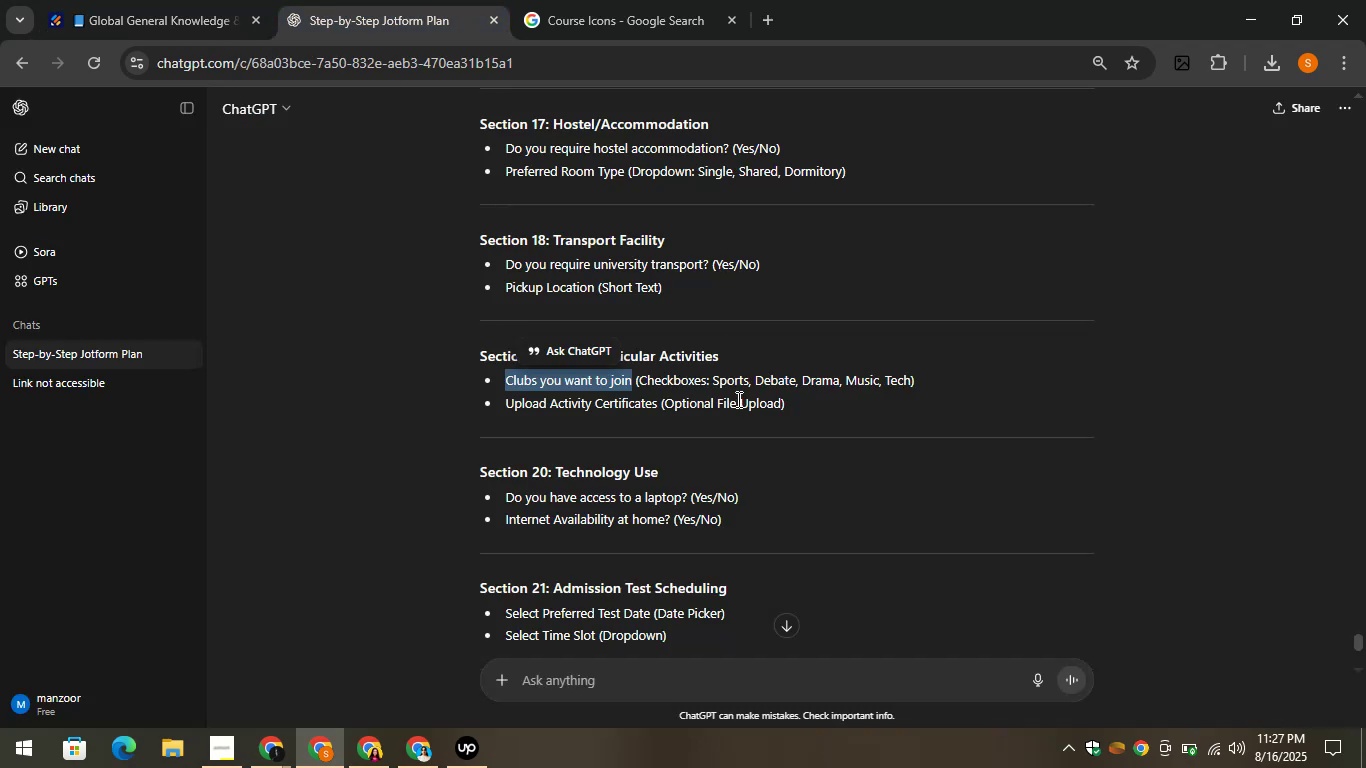 
left_click_drag(start_coordinate=[706, 377], to_coordinate=[747, 385])
 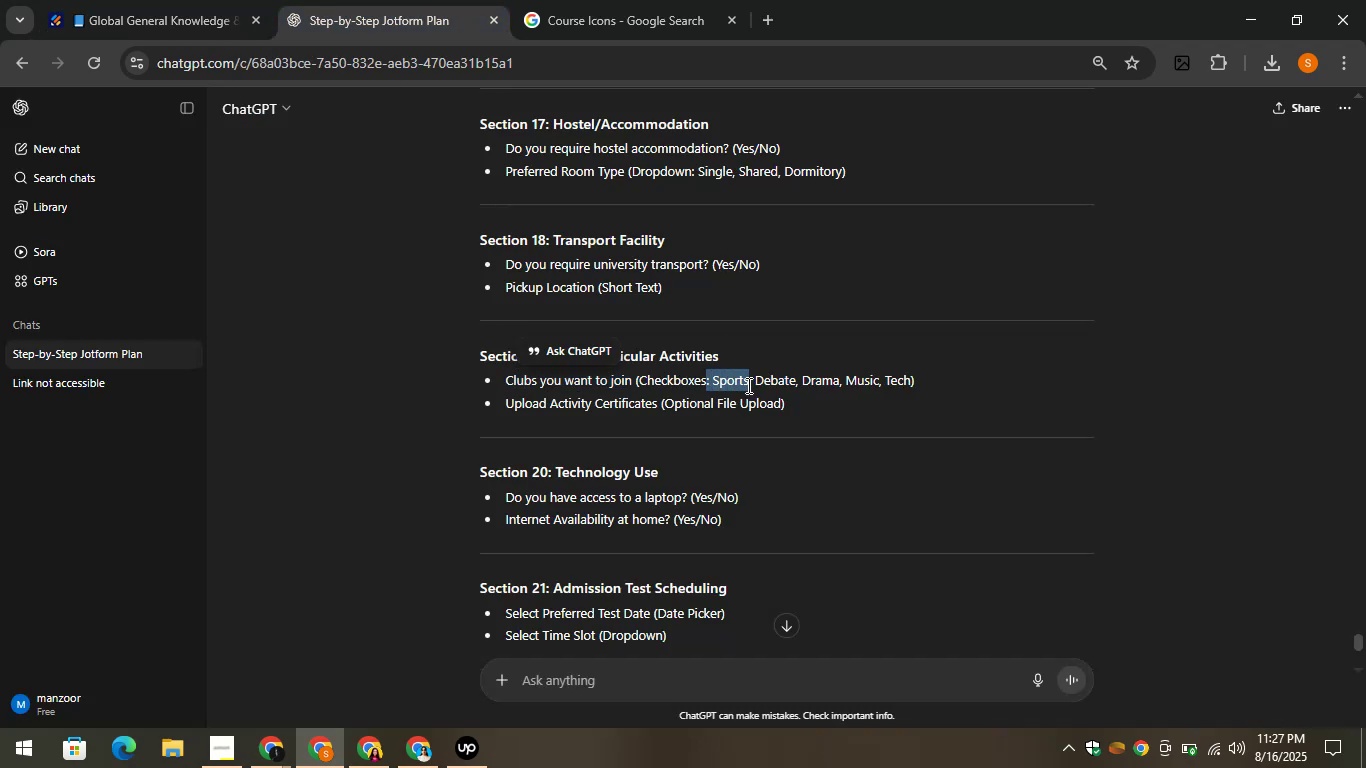 
key(Control+C)
 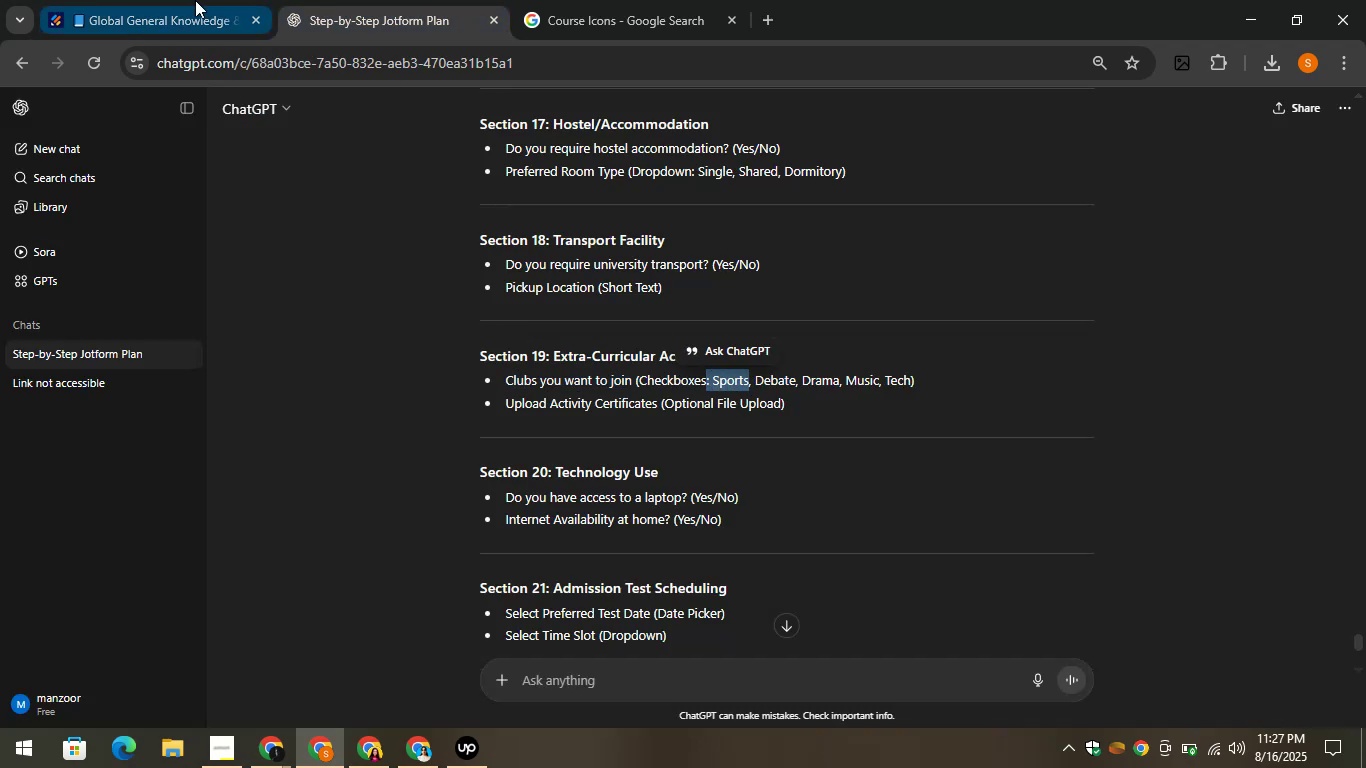 
left_click([192, 0])
 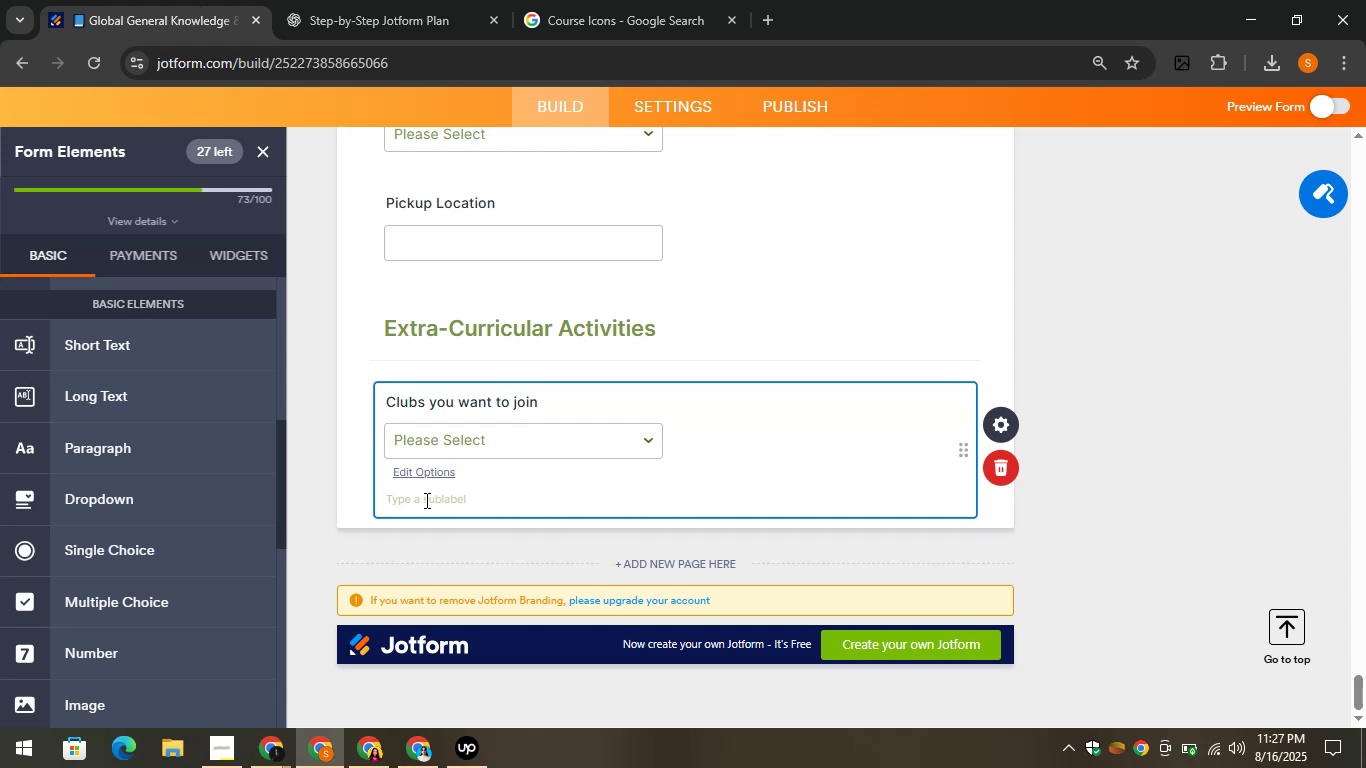 
left_click([418, 475])
 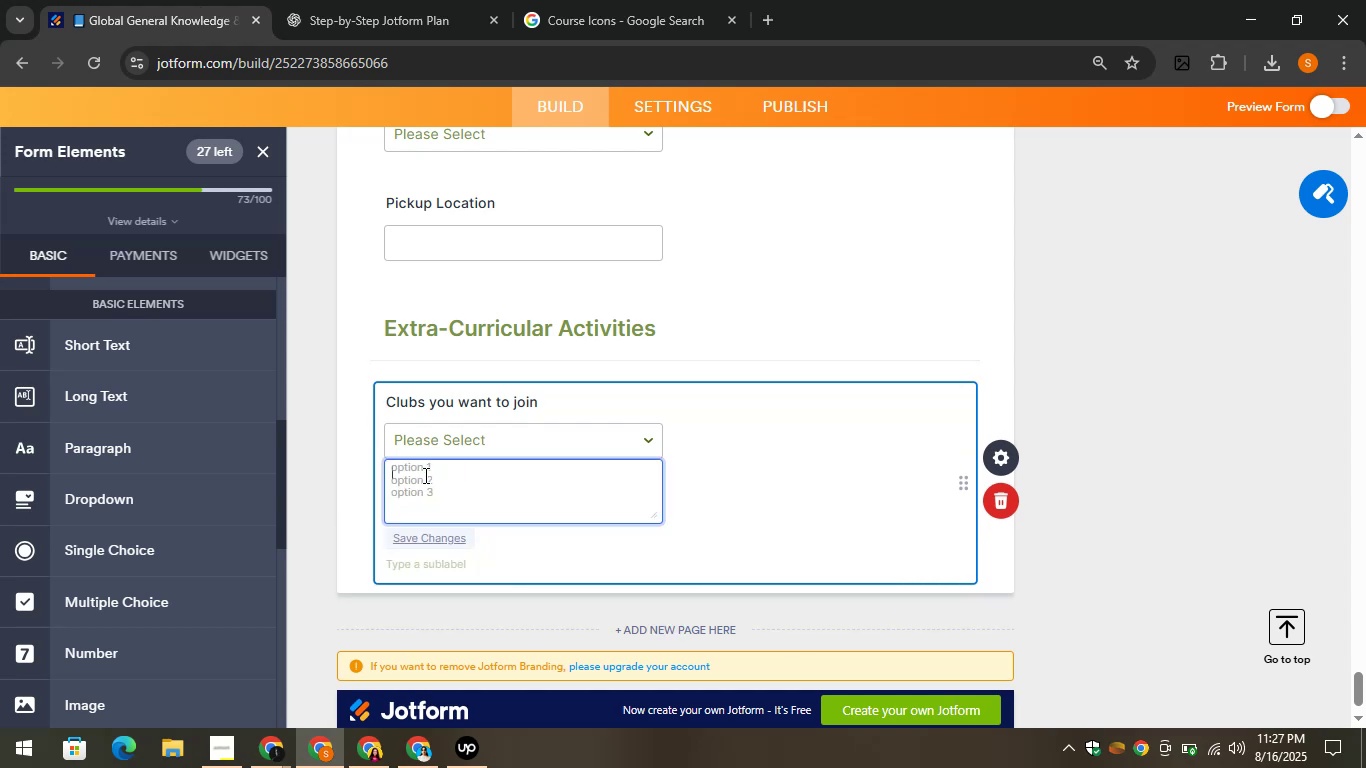 
key(Control+V)
 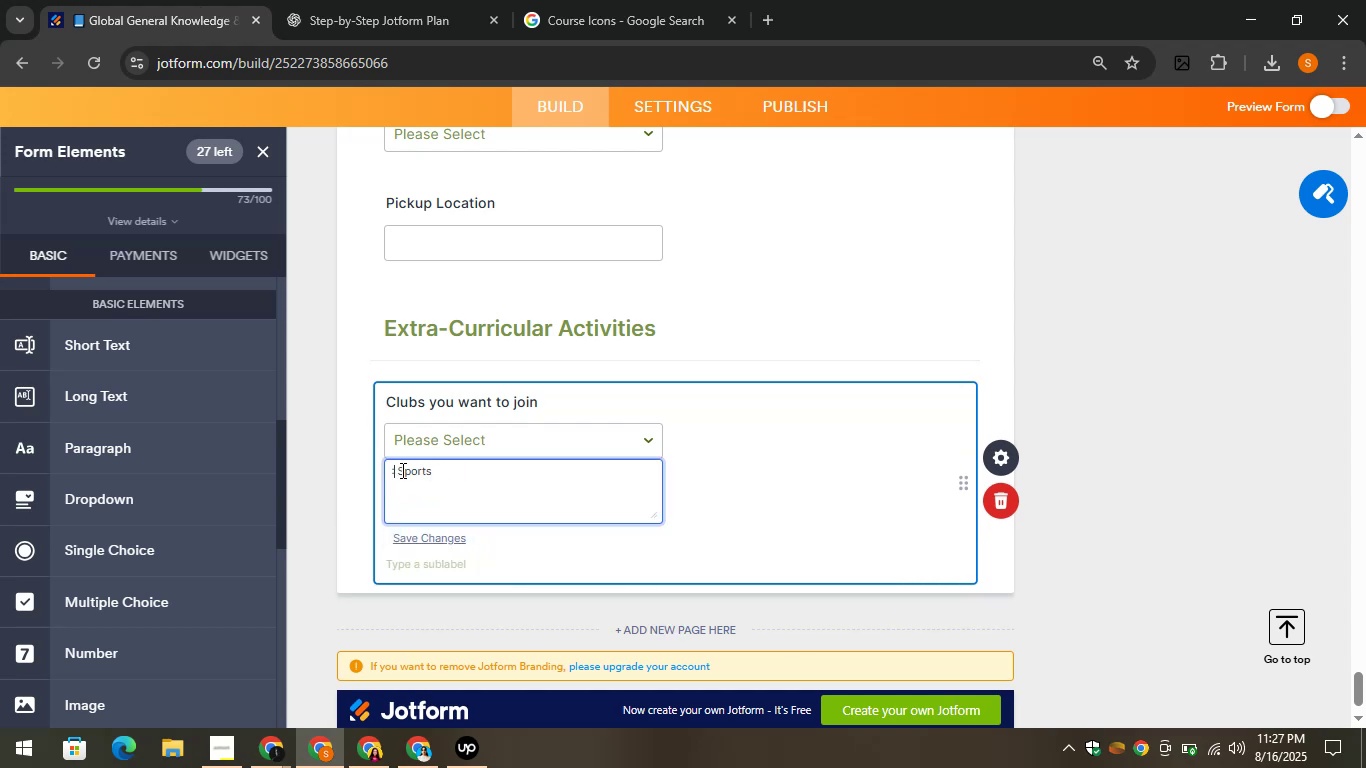 
key(Backspace)
 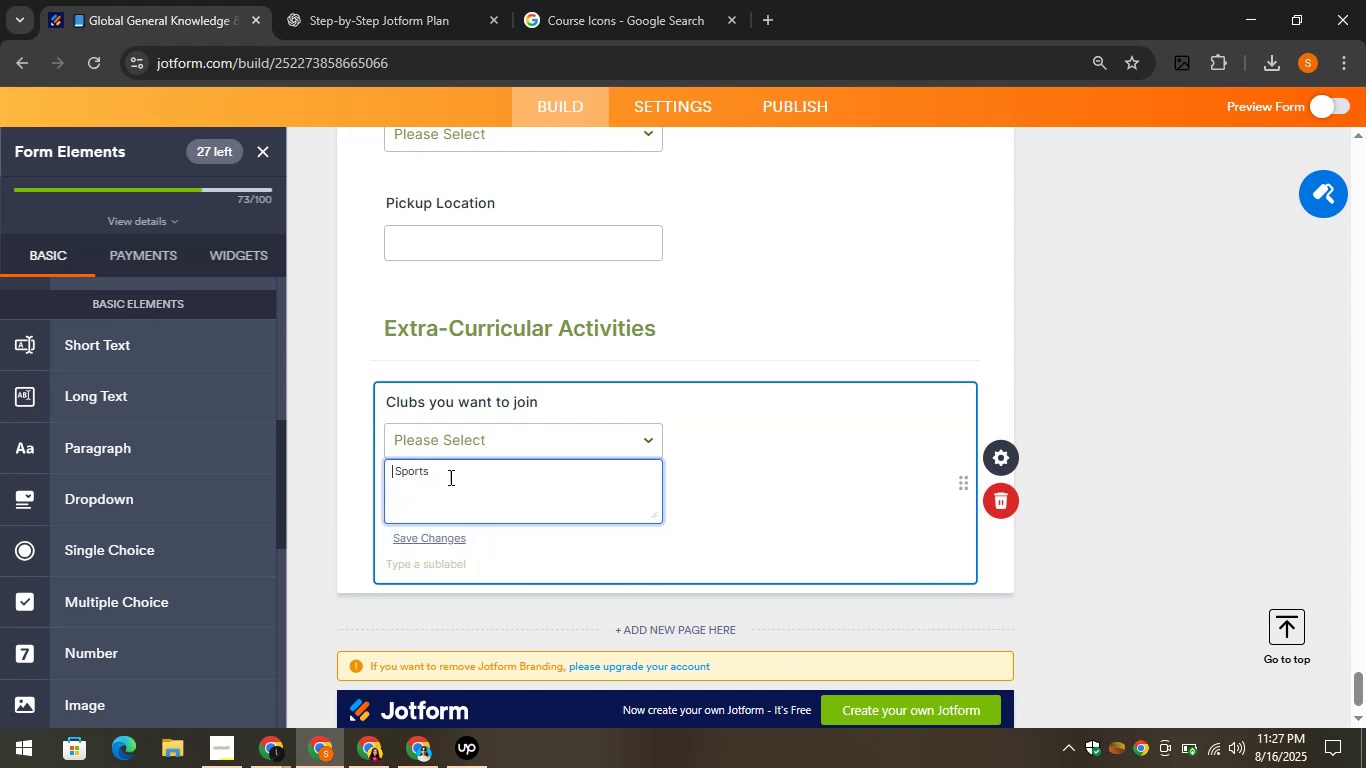 
left_click([451, 475])
 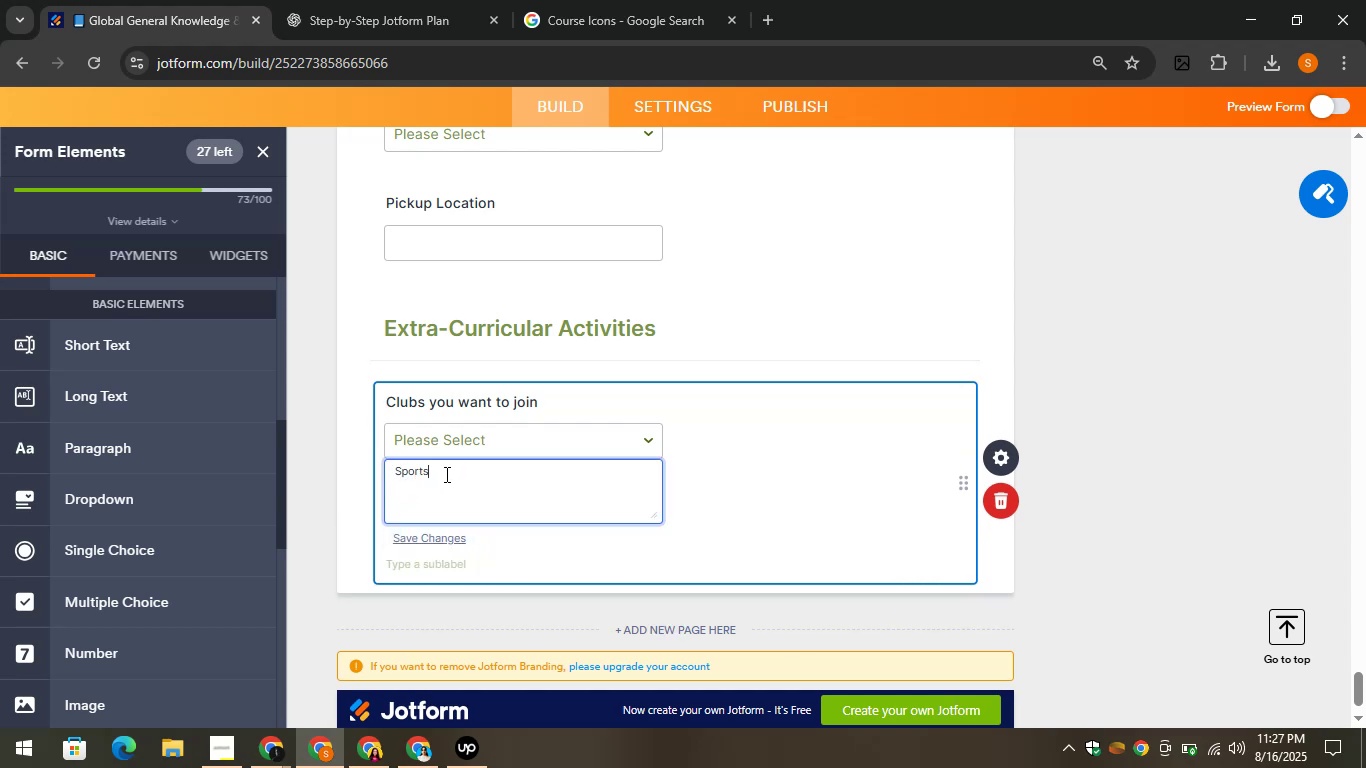 
key(Enter)
 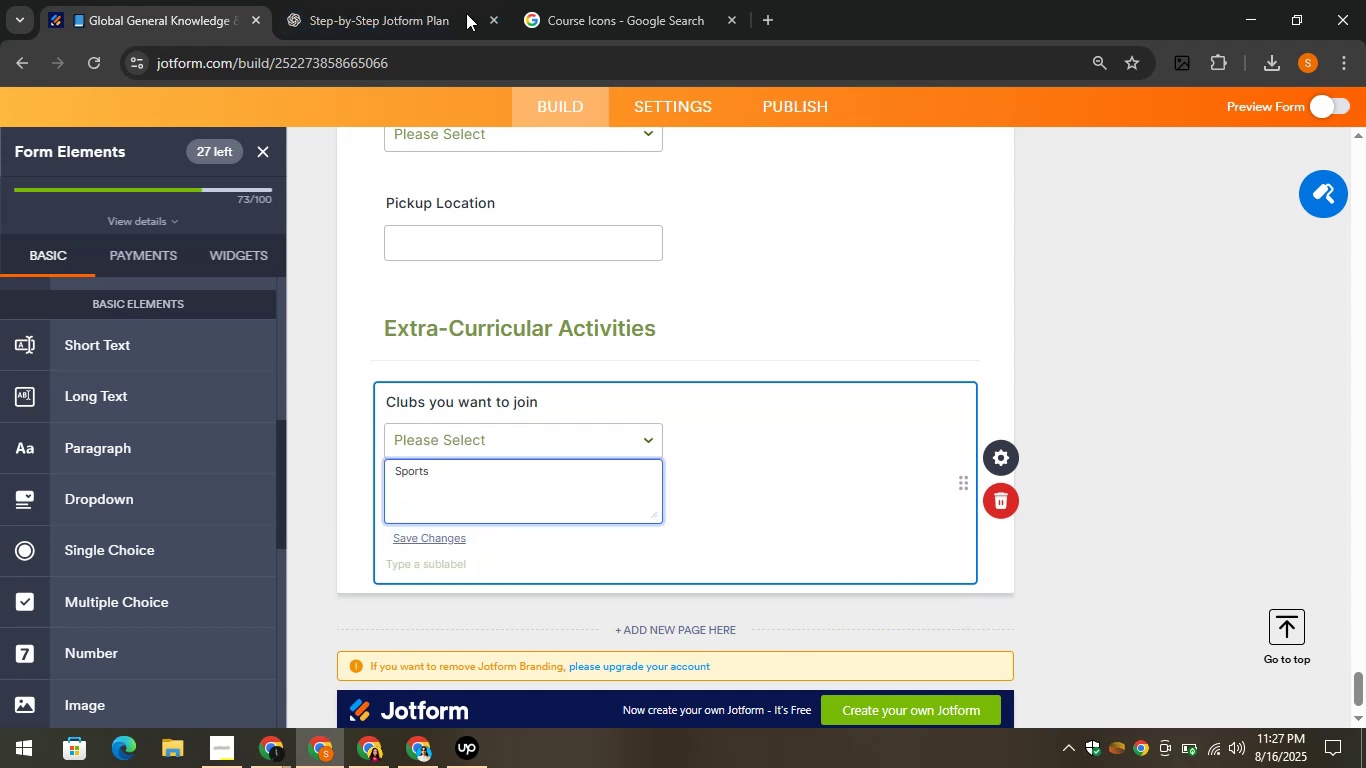 
left_click([419, 0])
 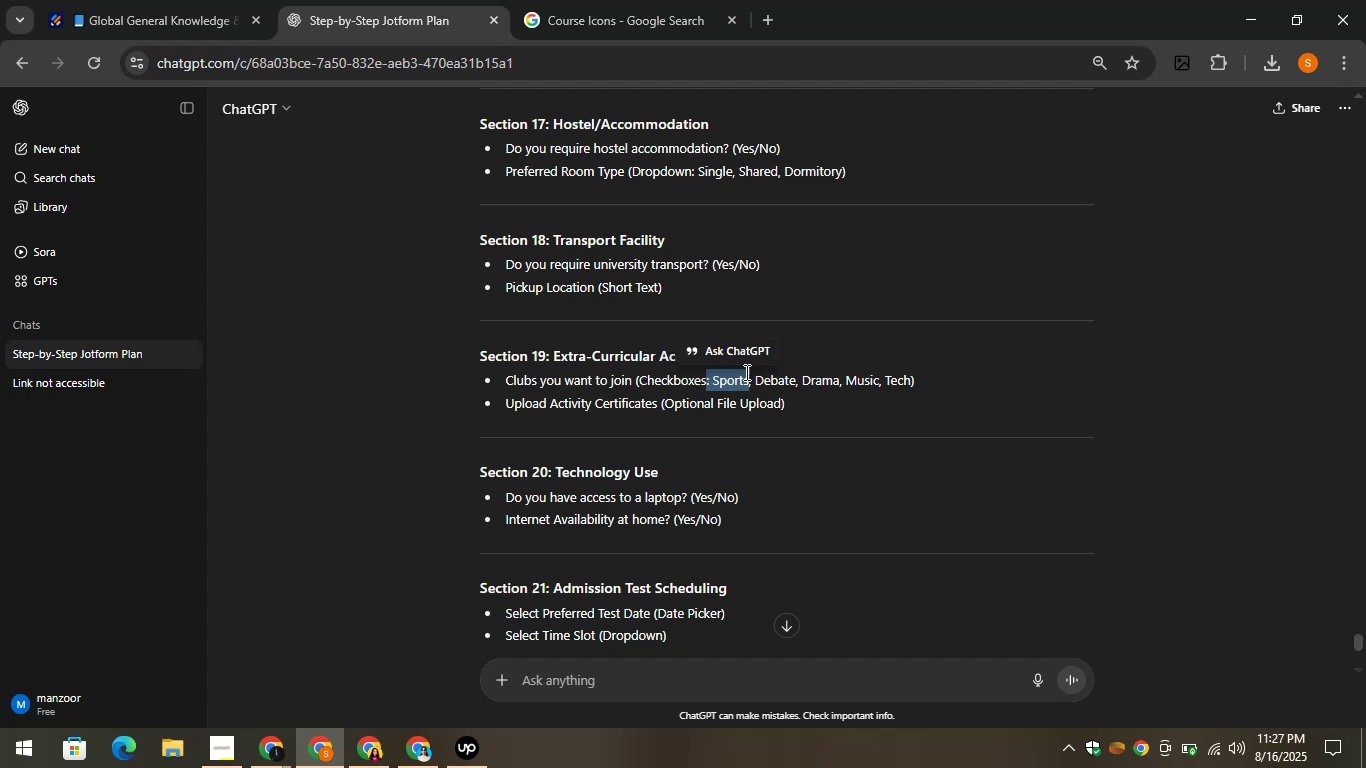 
left_click_drag(start_coordinate=[754, 378], to_coordinate=[794, 386])
 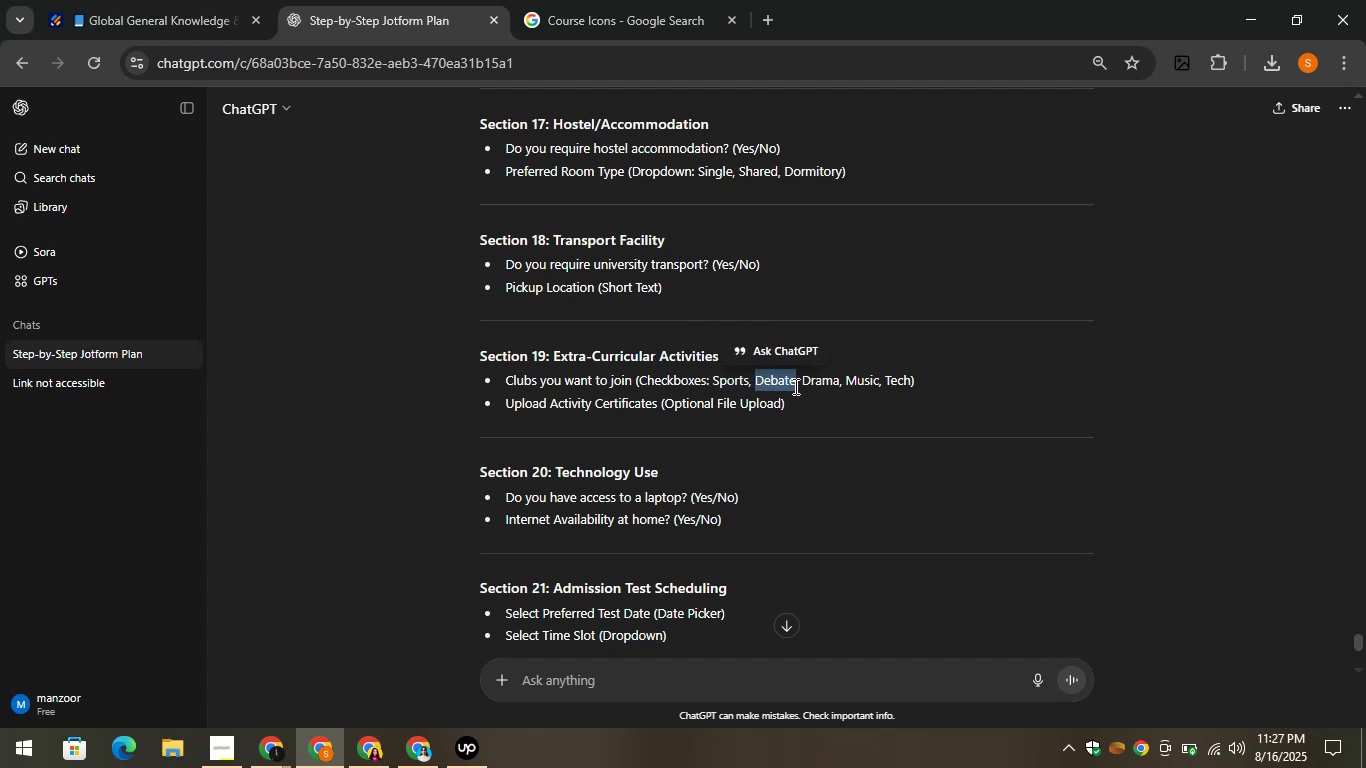 
key(Control+C)
 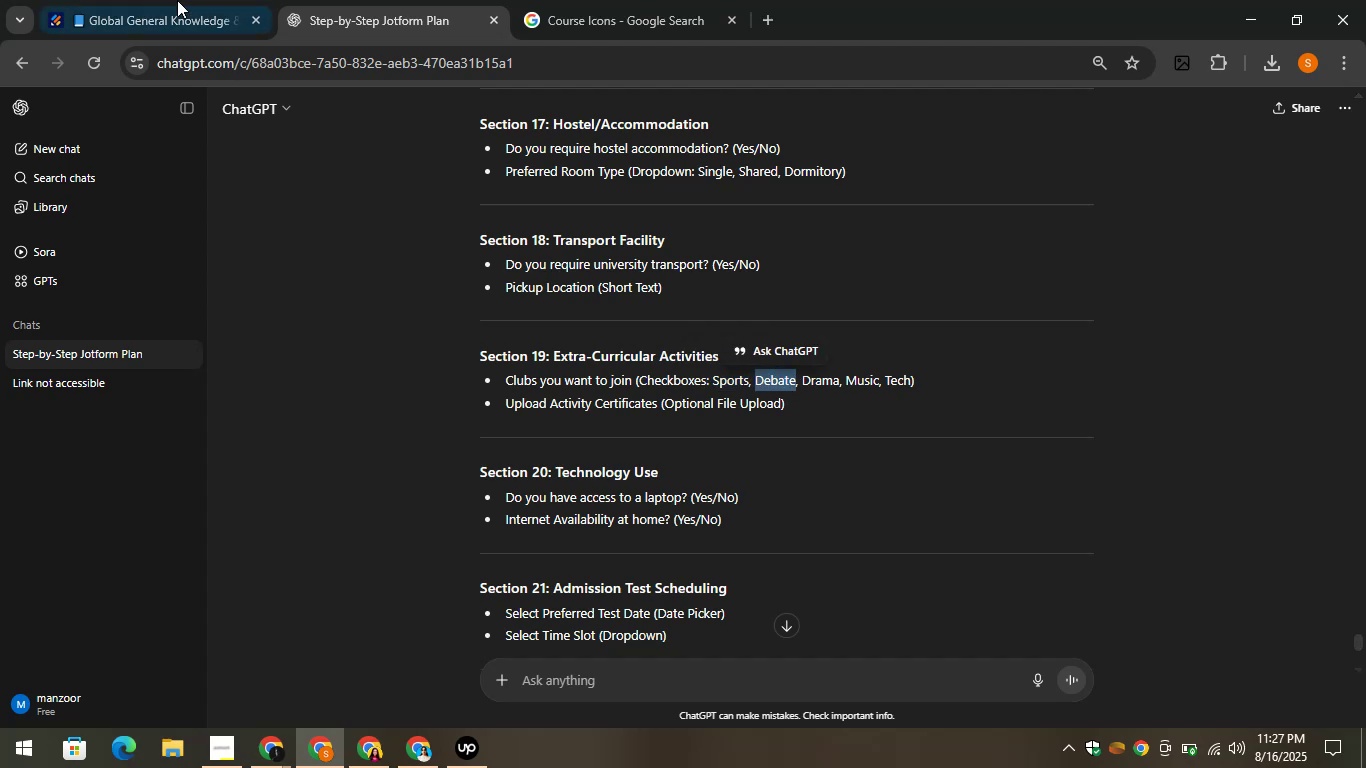 
left_click([132, 0])
 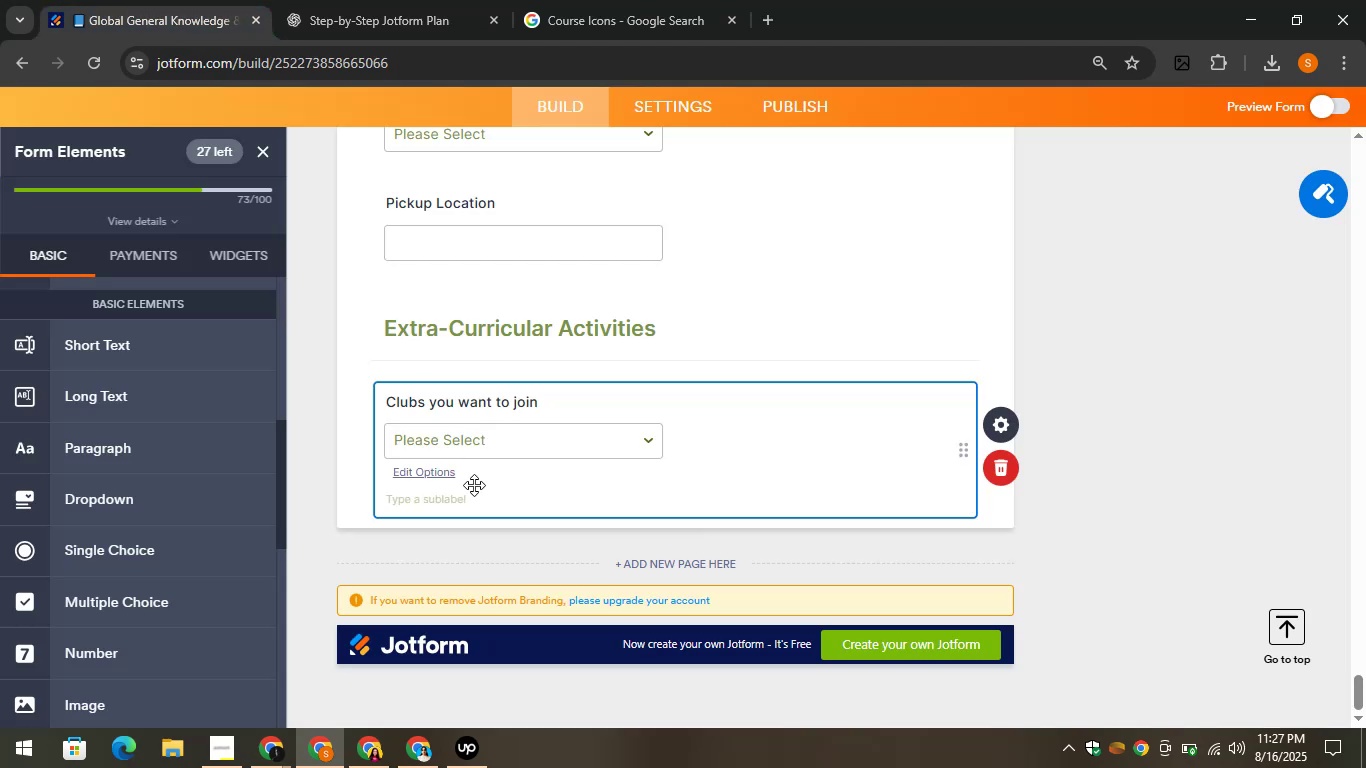 
left_click([437, 476])
 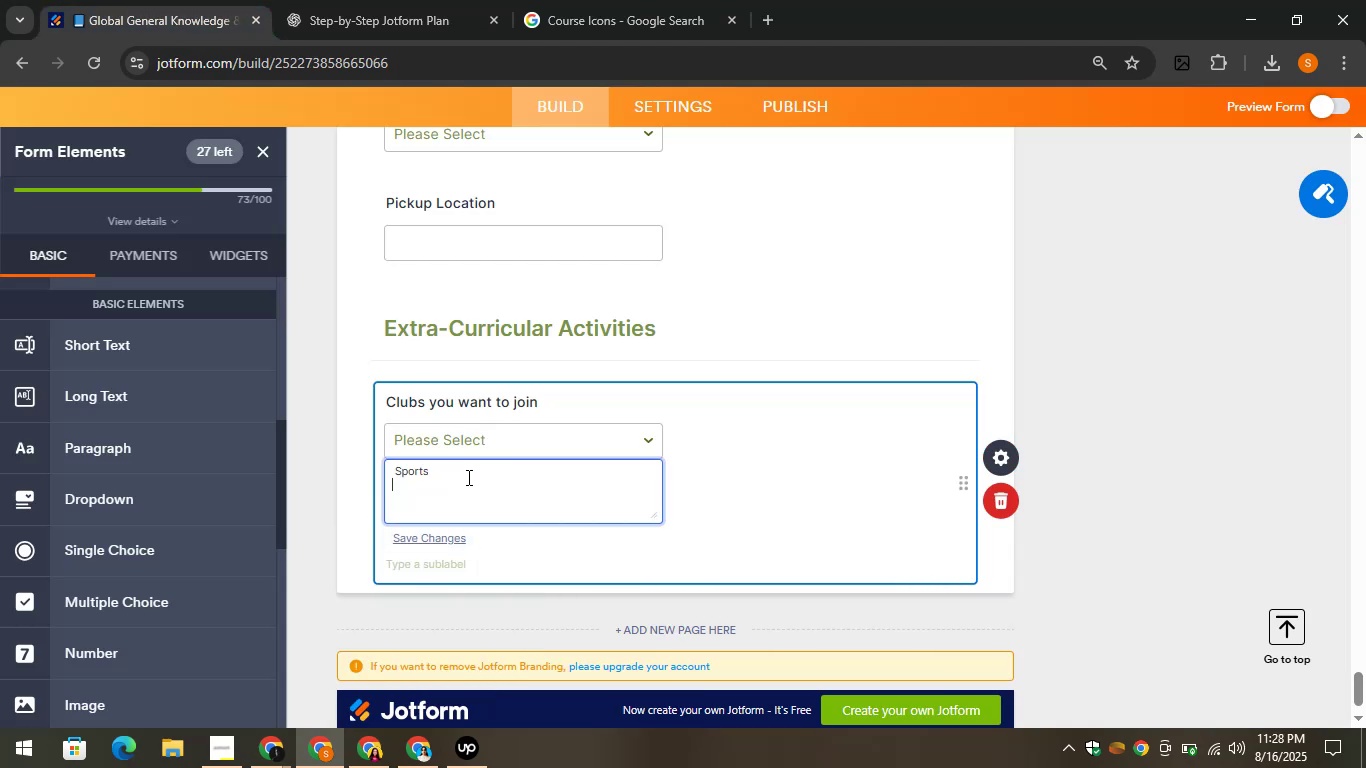 
key(Control+V)
 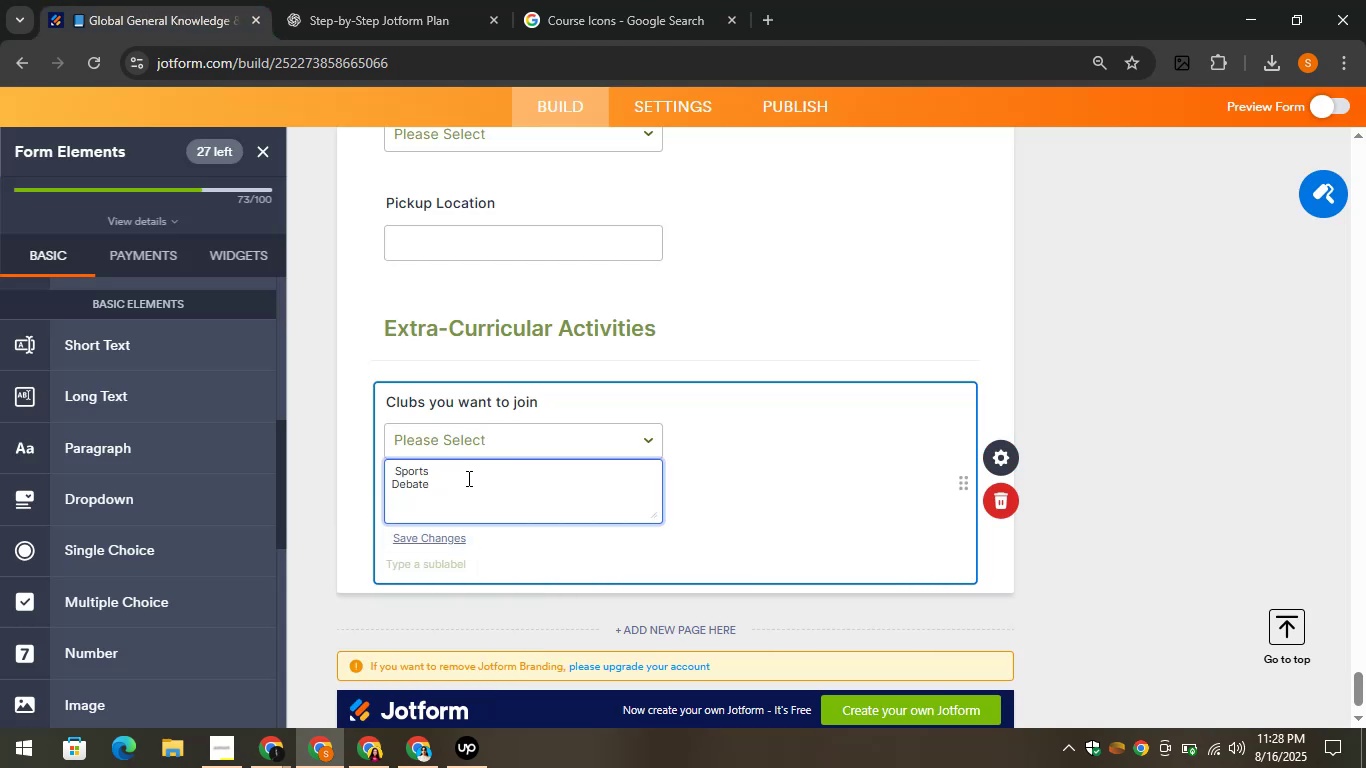 
key(Enter)
 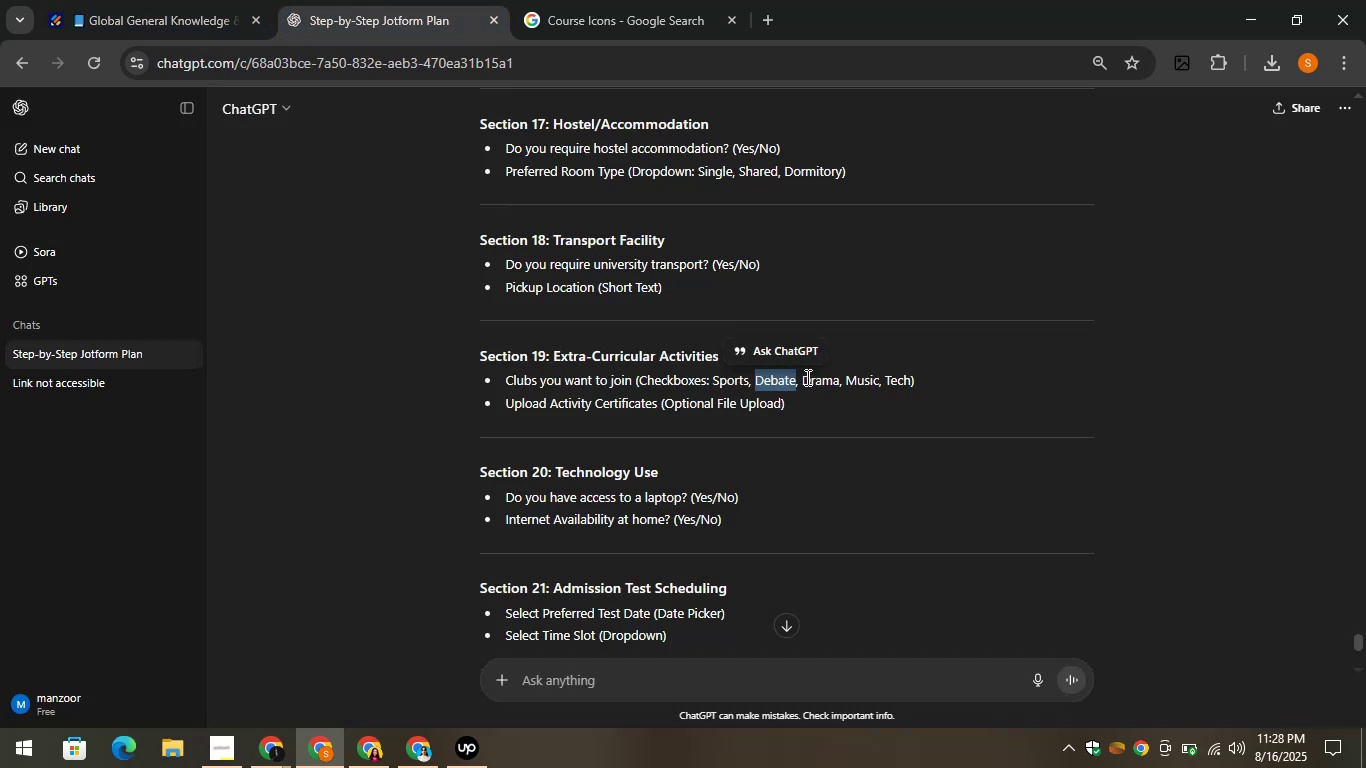 
left_click_drag(start_coordinate=[800, 380], to_coordinate=[840, 387])
 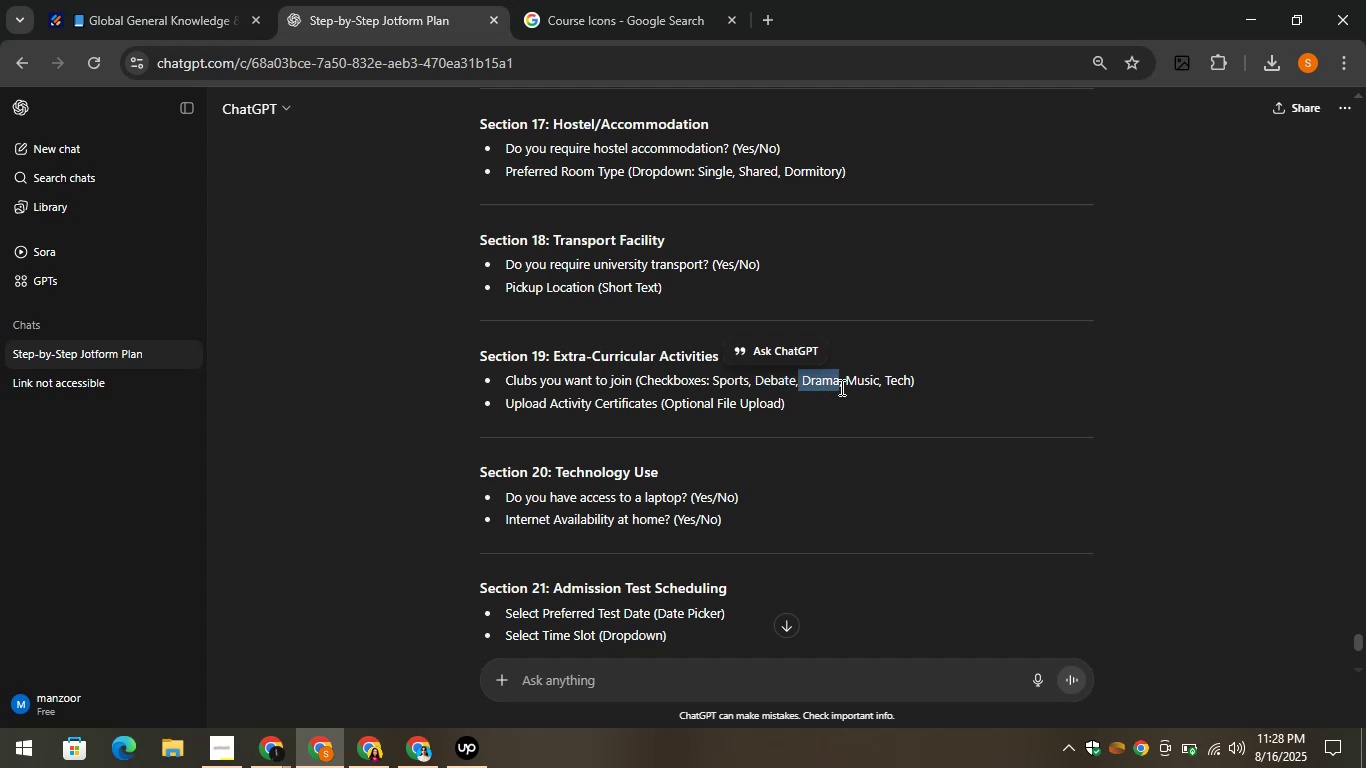 
key(Control+C)
 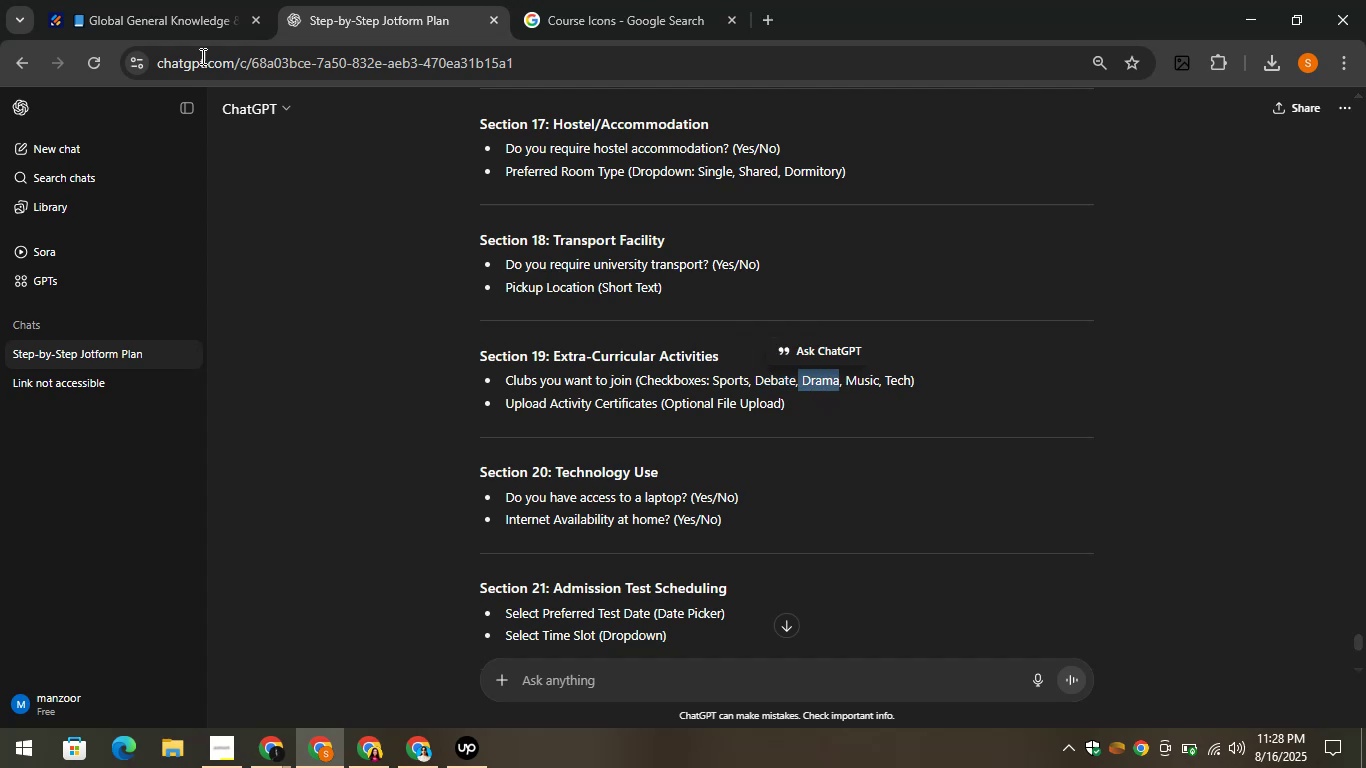 
left_click([167, 0])
 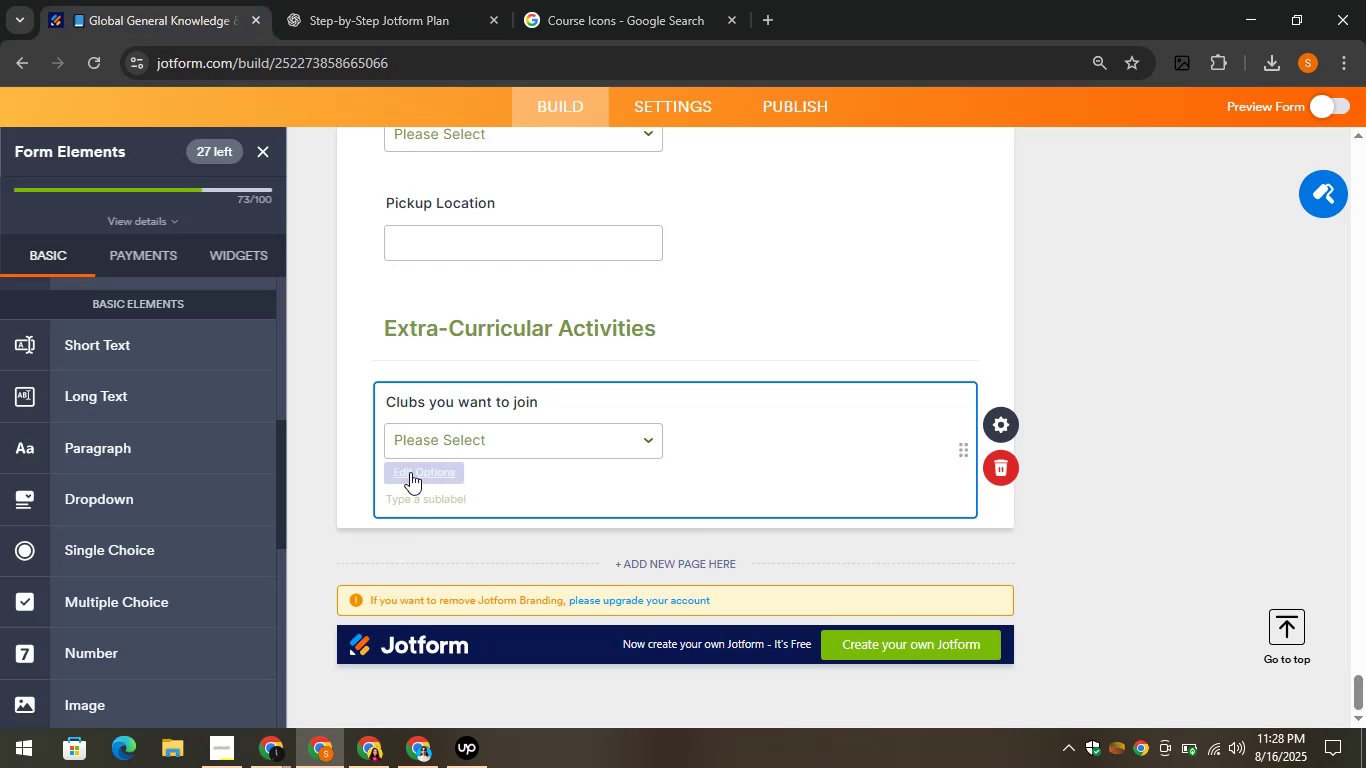 
key(Control+V)
 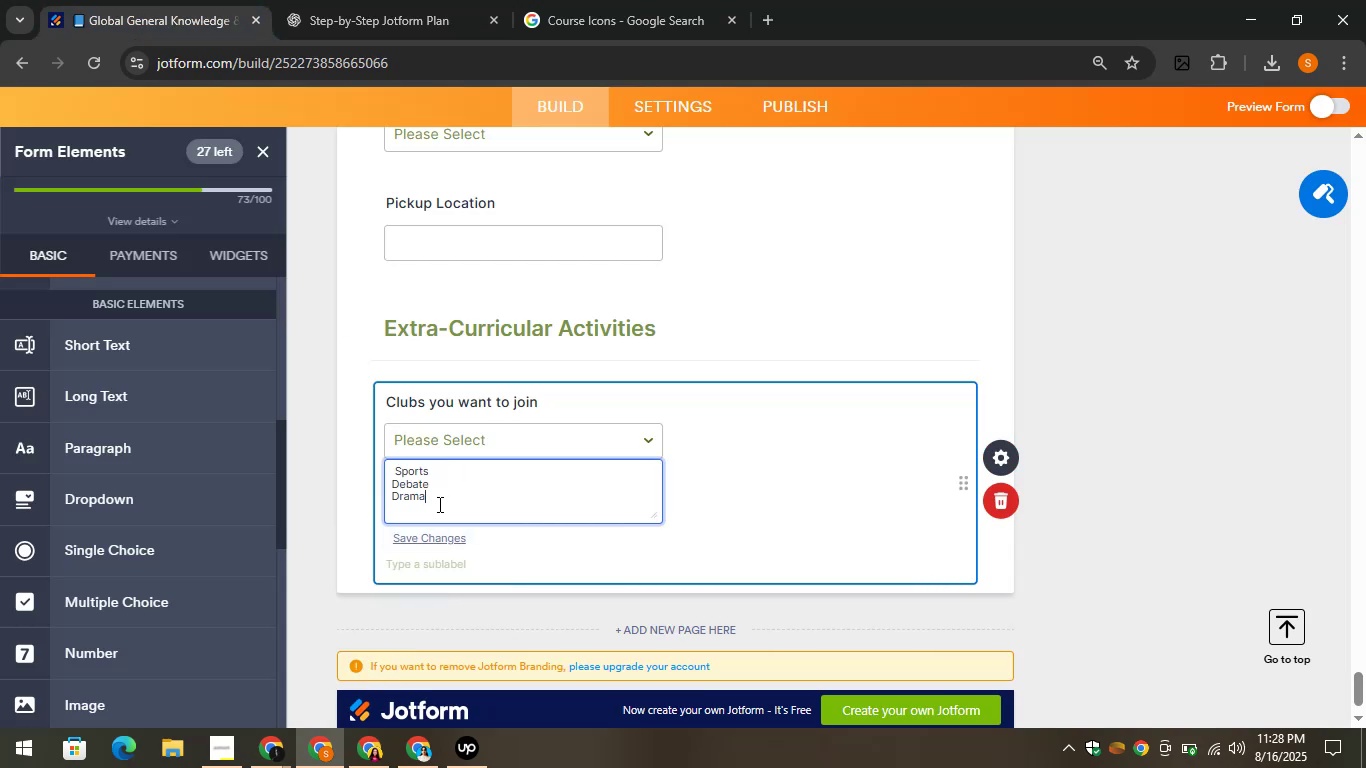 
key(Enter)
 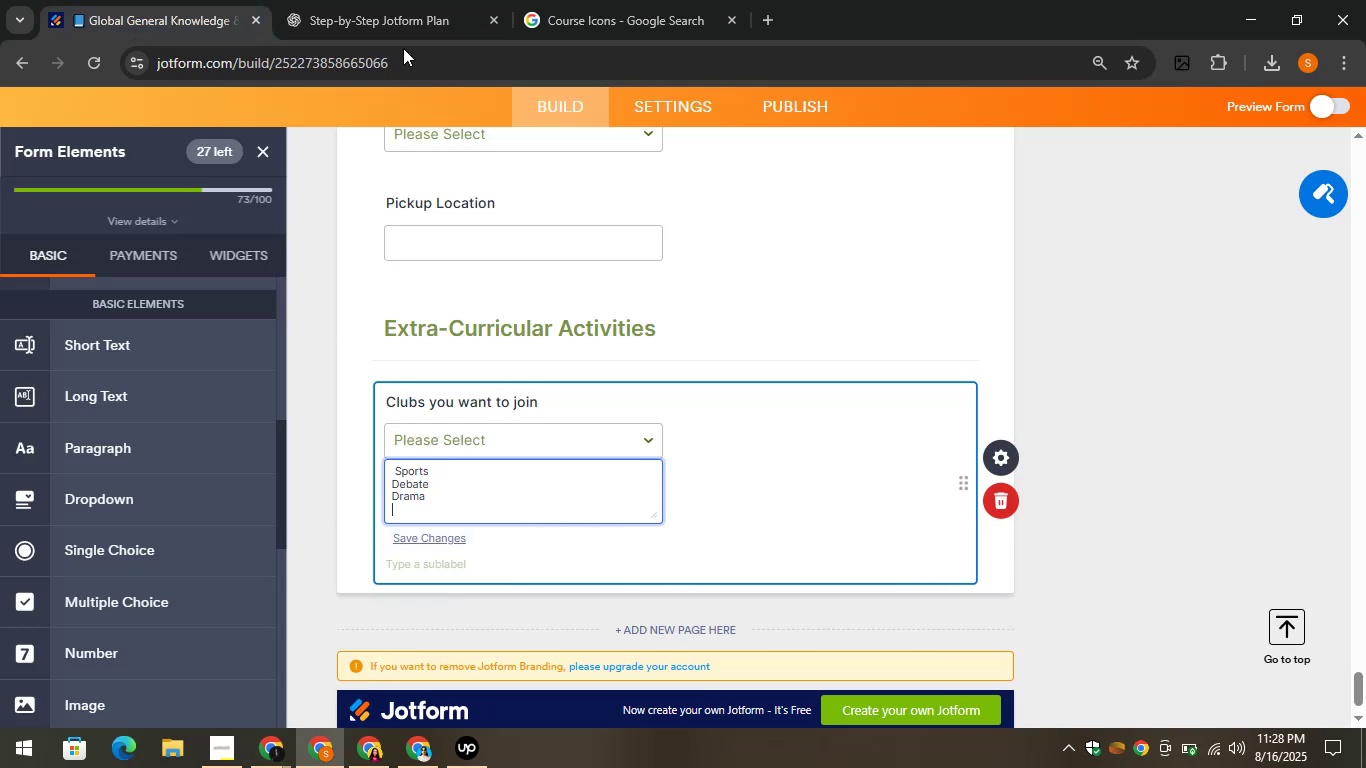 
left_click([364, 0])
 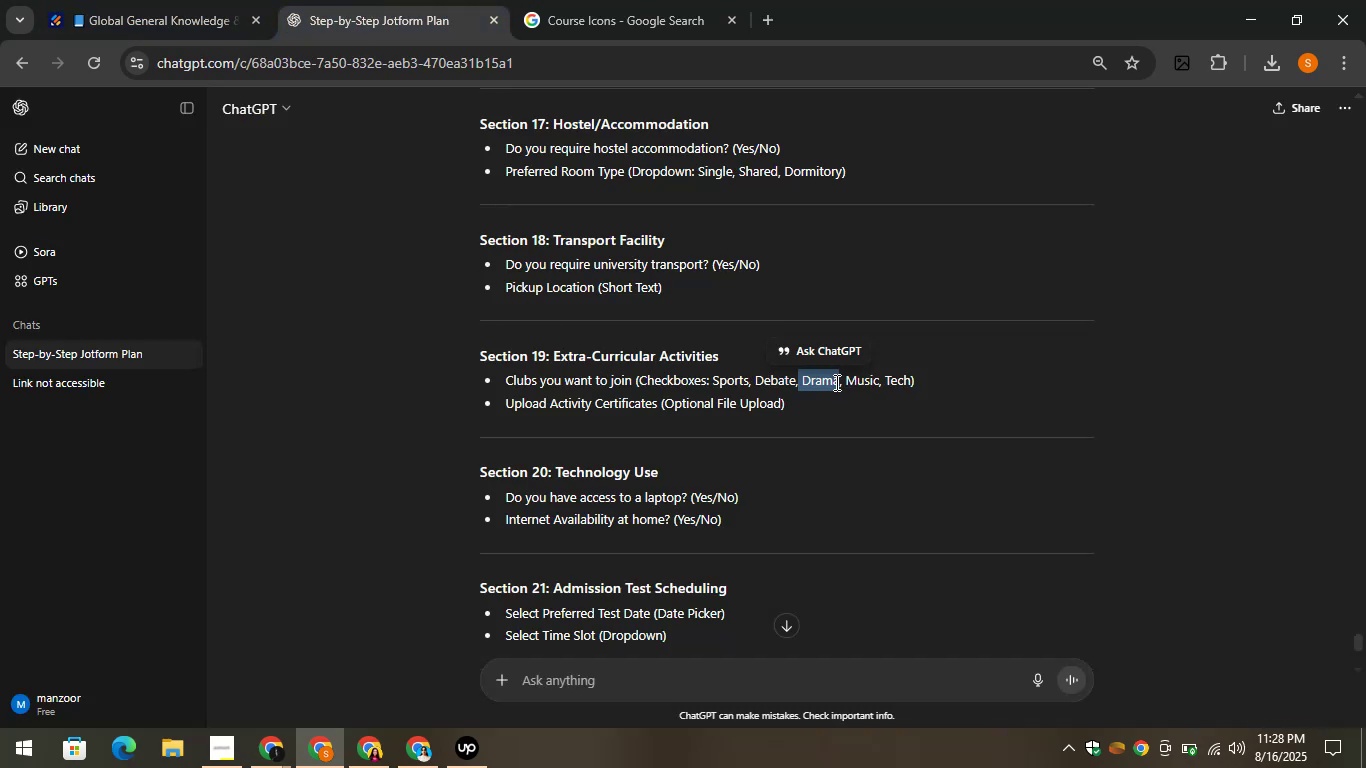 
left_click_drag(start_coordinate=[843, 379], to_coordinate=[876, 378])
 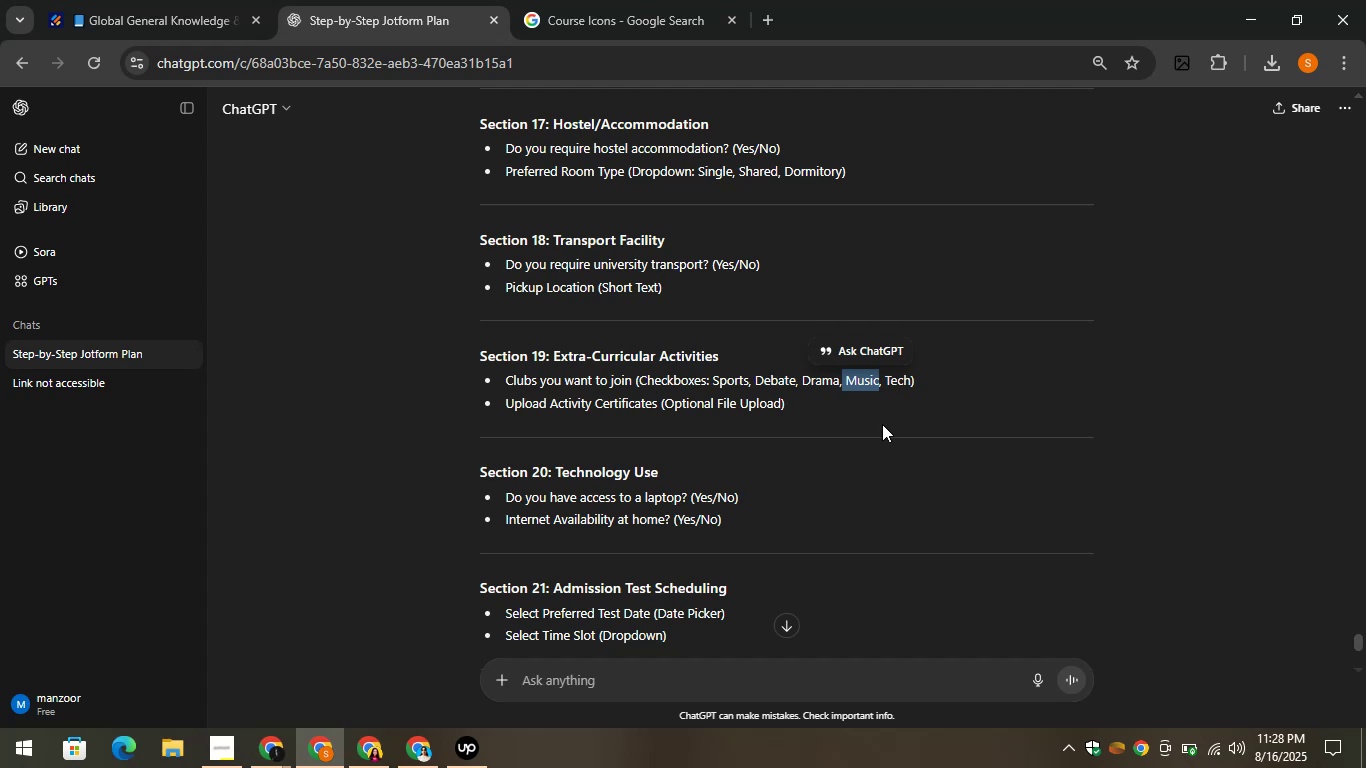 
key(Control+C)
 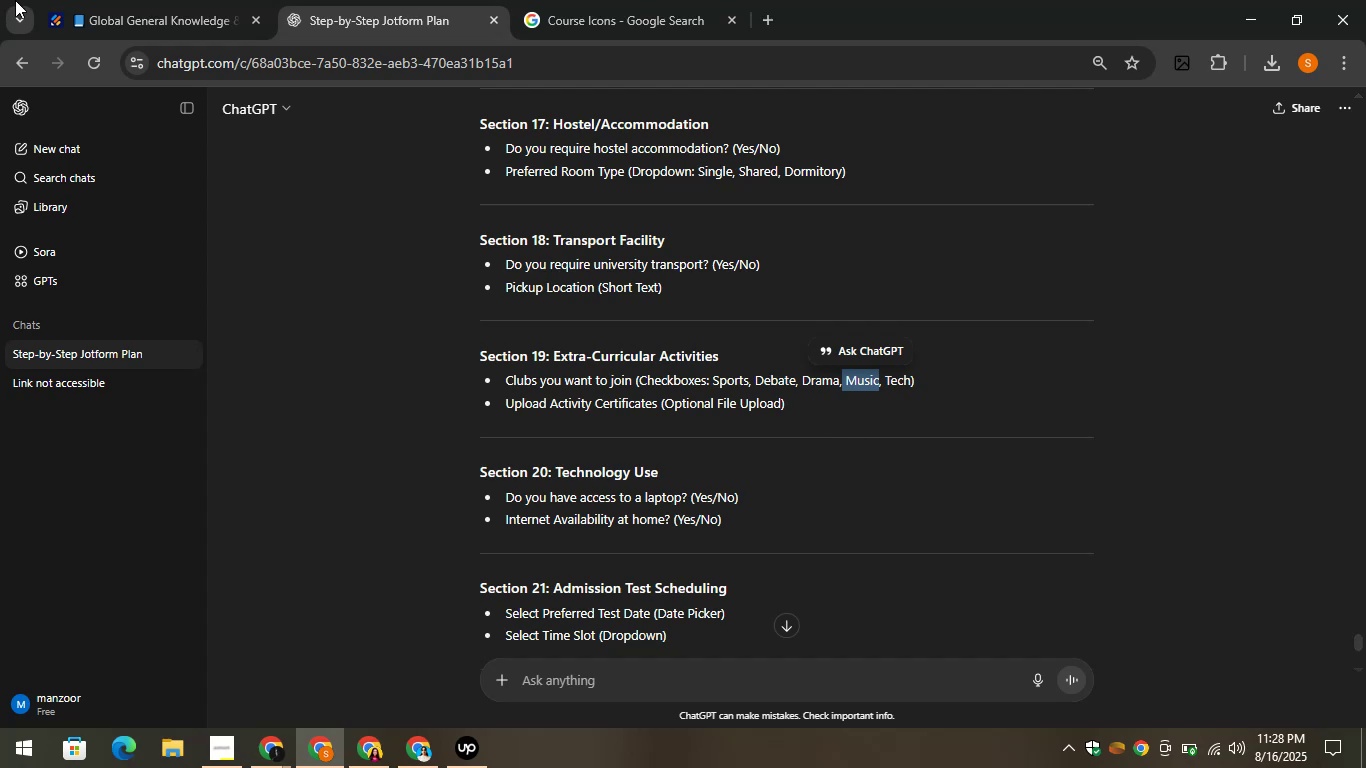 
left_click([129, 0])
 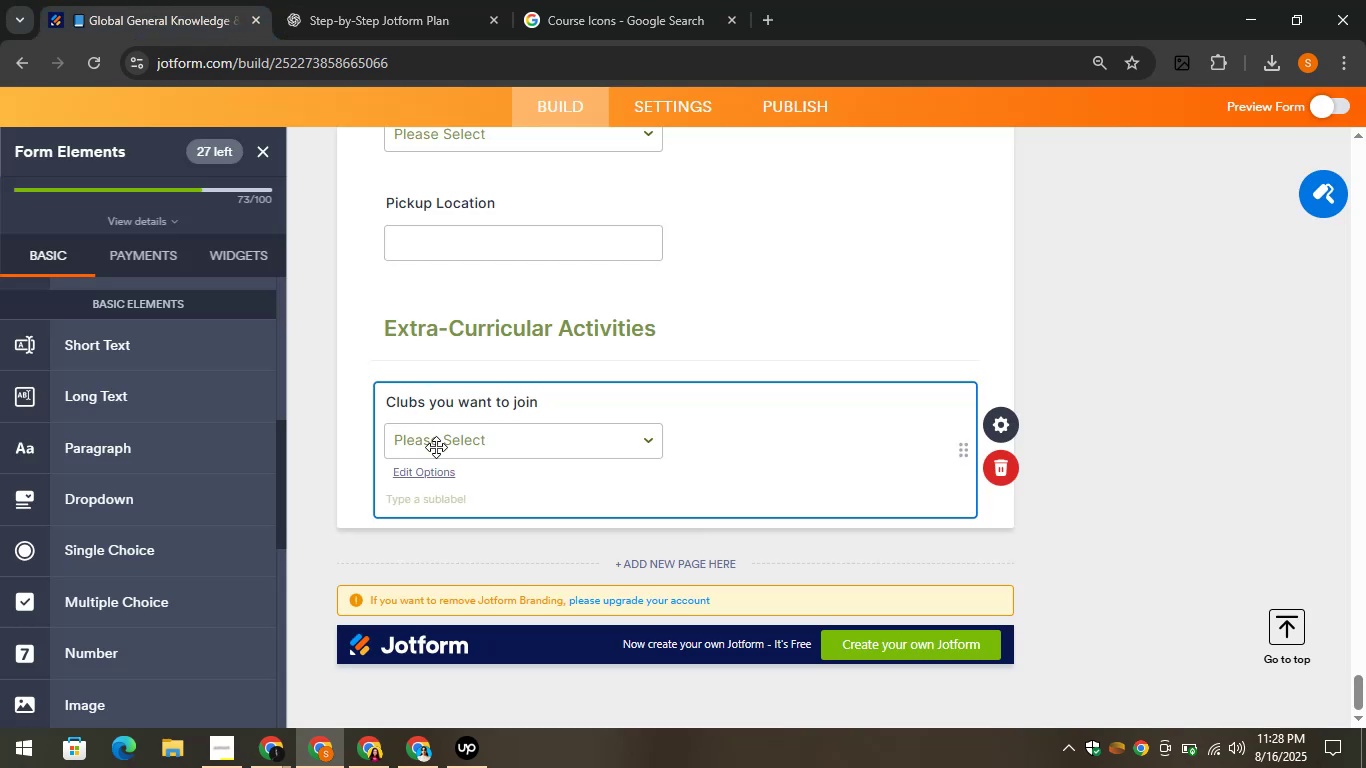 
left_click([440, 473])
 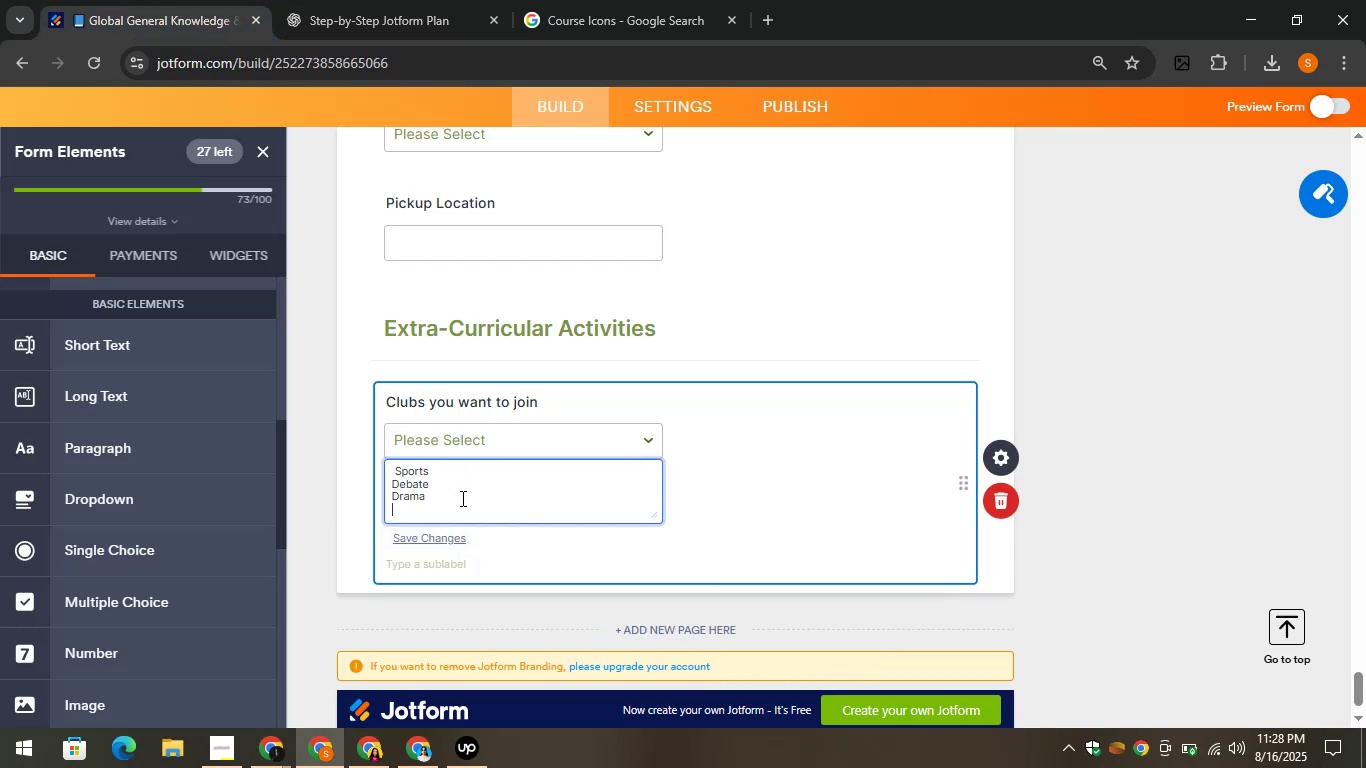 
key(Control+V)
 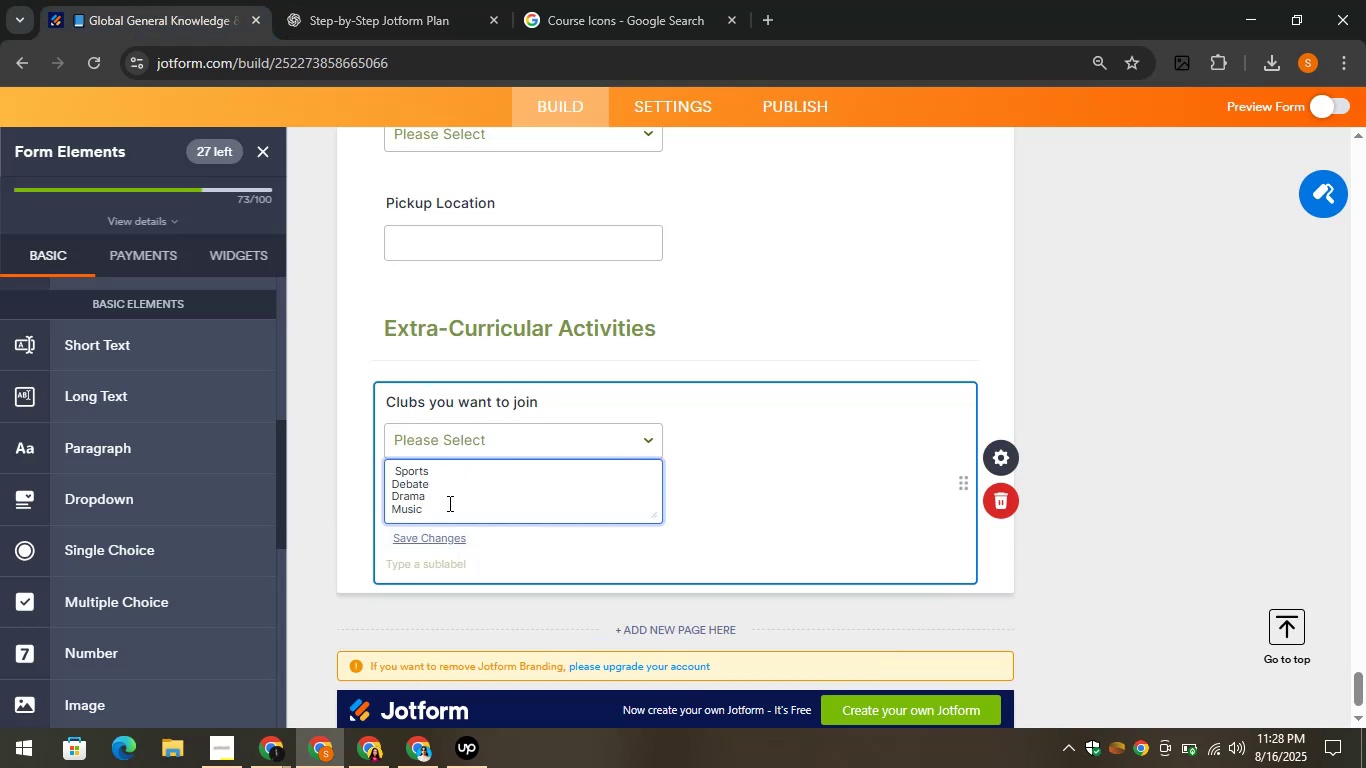 
key(Enter)
 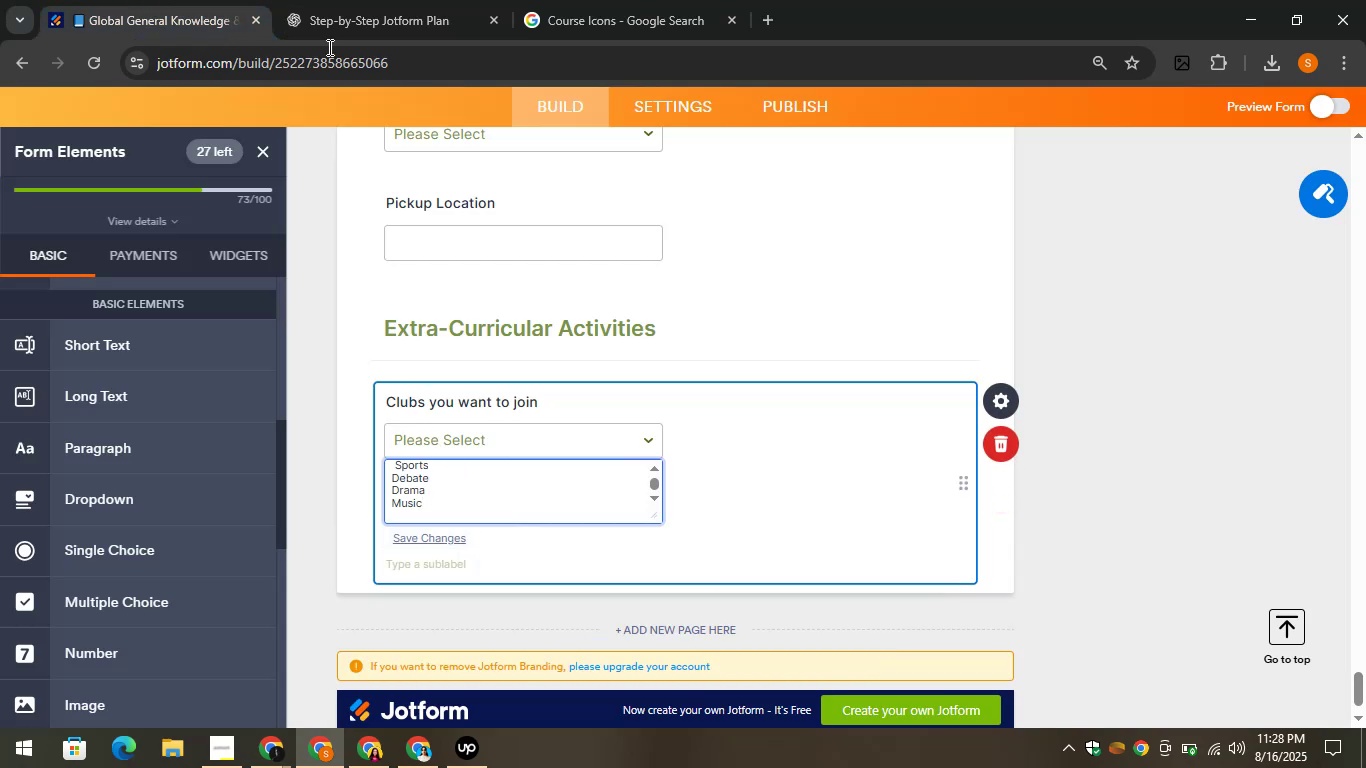 
left_click([336, 0])
 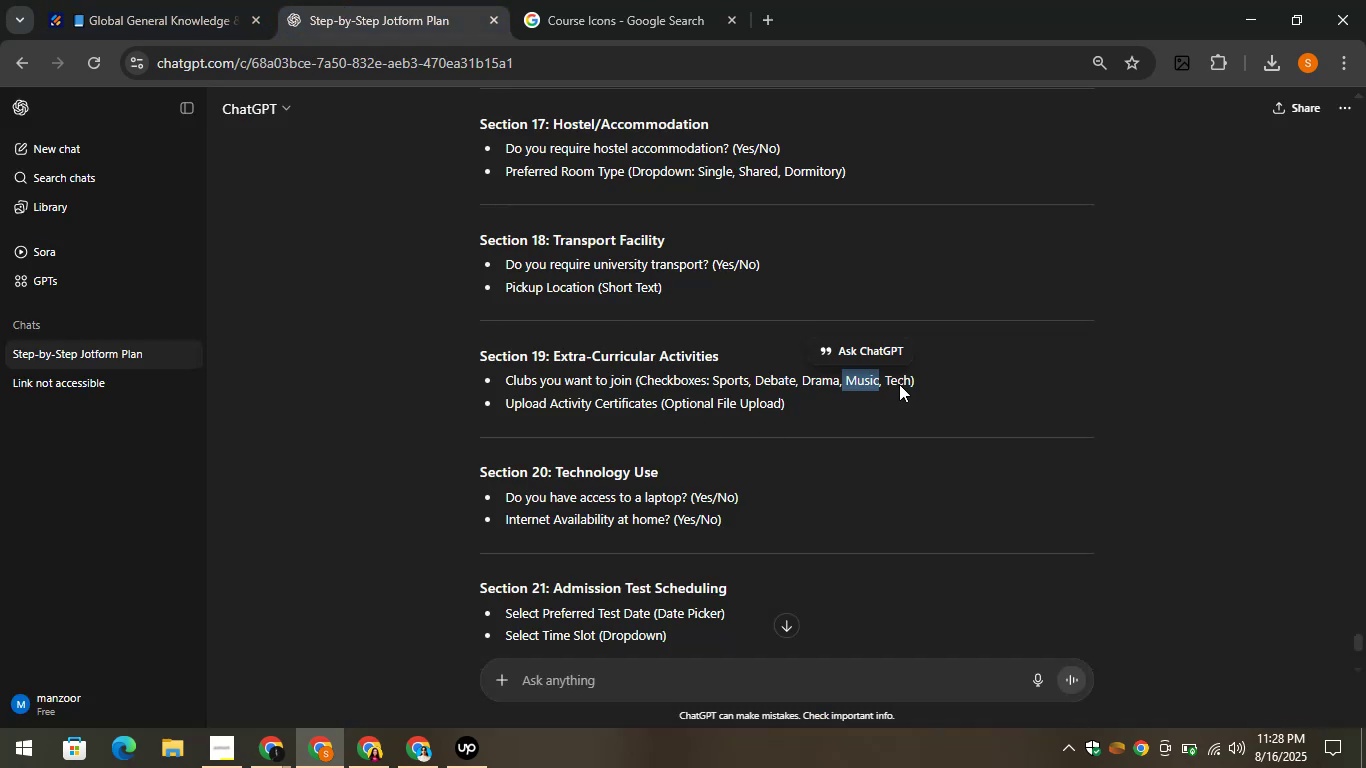 
left_click_drag(start_coordinate=[883, 382], to_coordinate=[908, 386])
 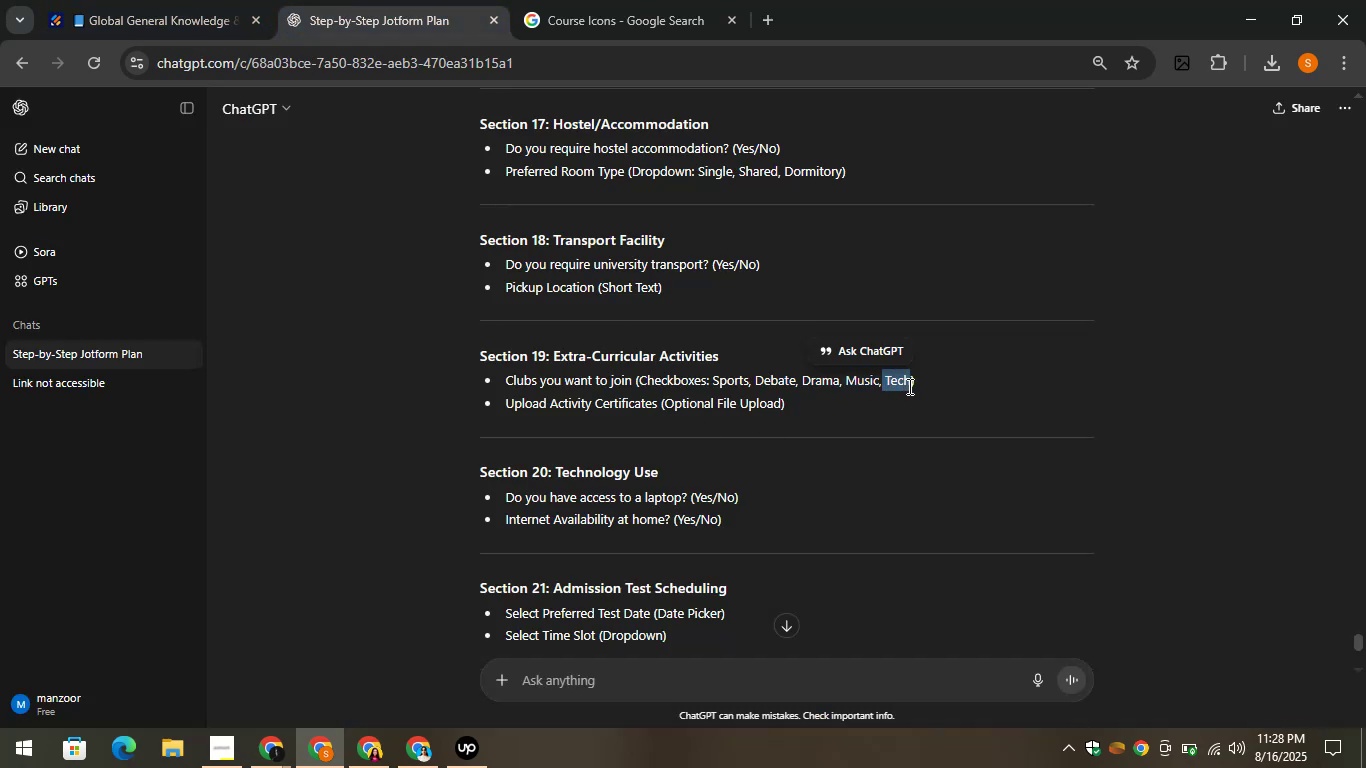 
key(Control+C)
 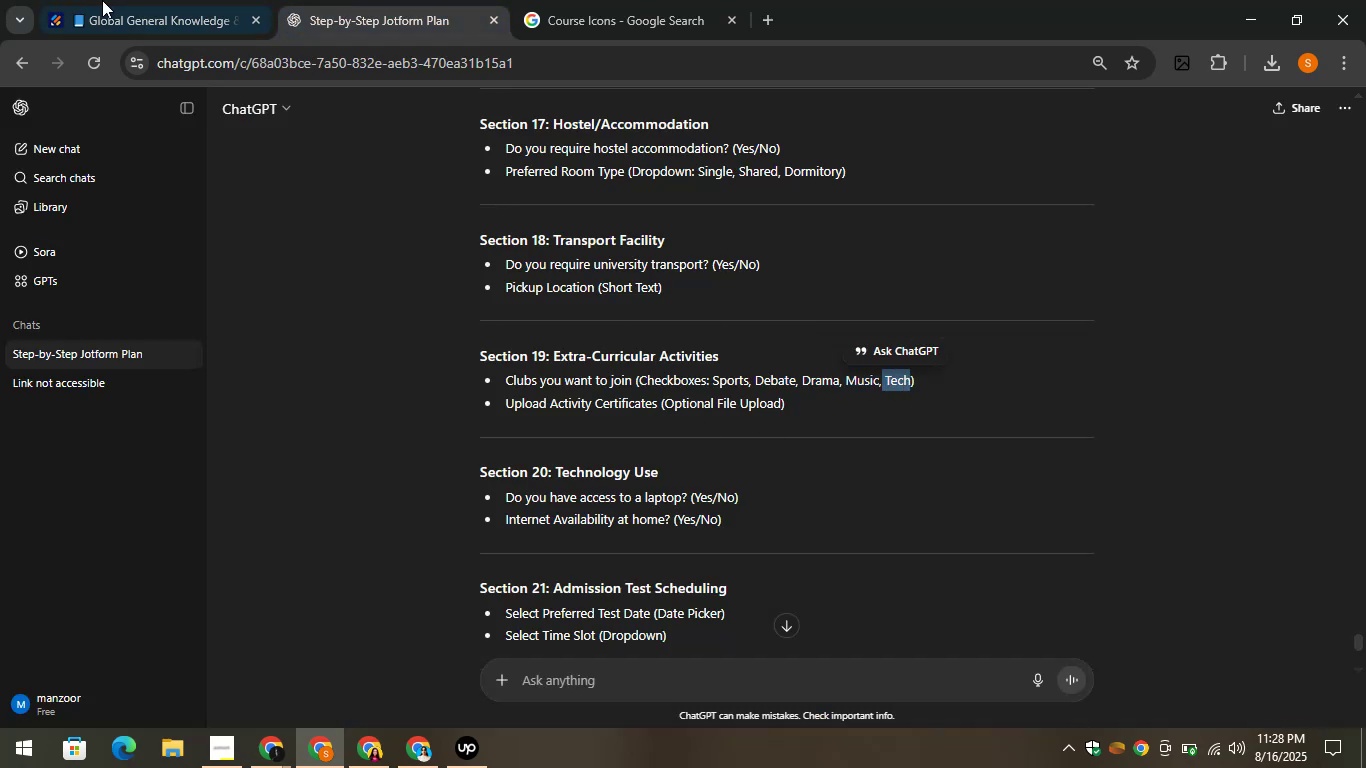 
left_click([48, 0])
 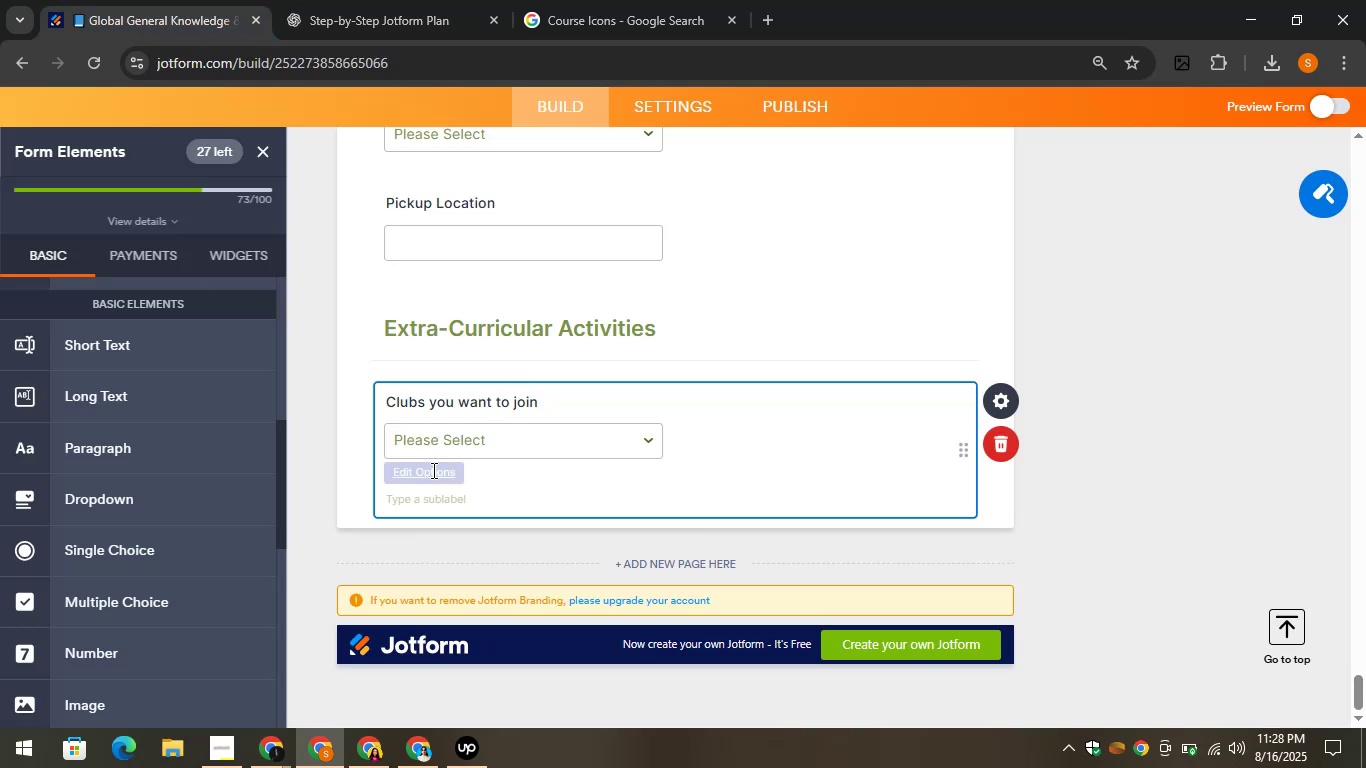 
key(Control+V)
 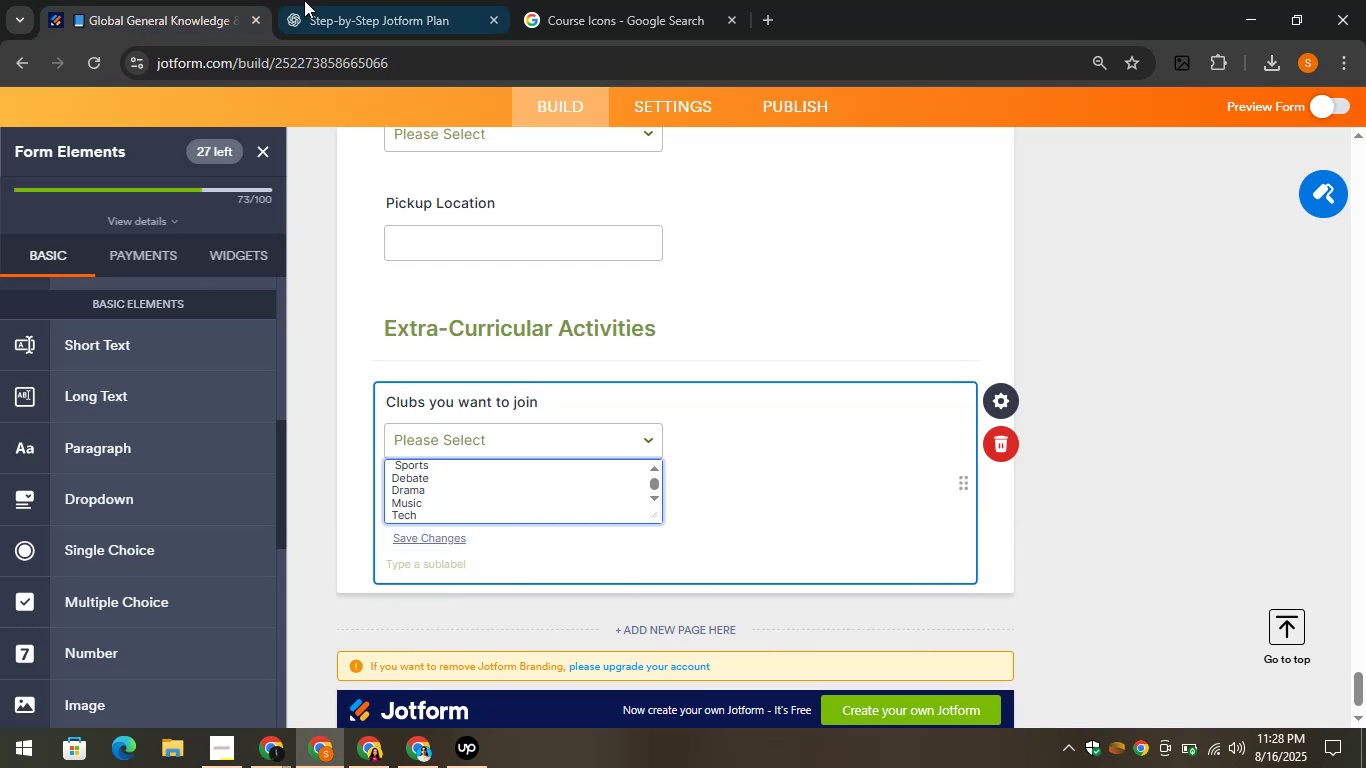 
left_click([300, 0])
 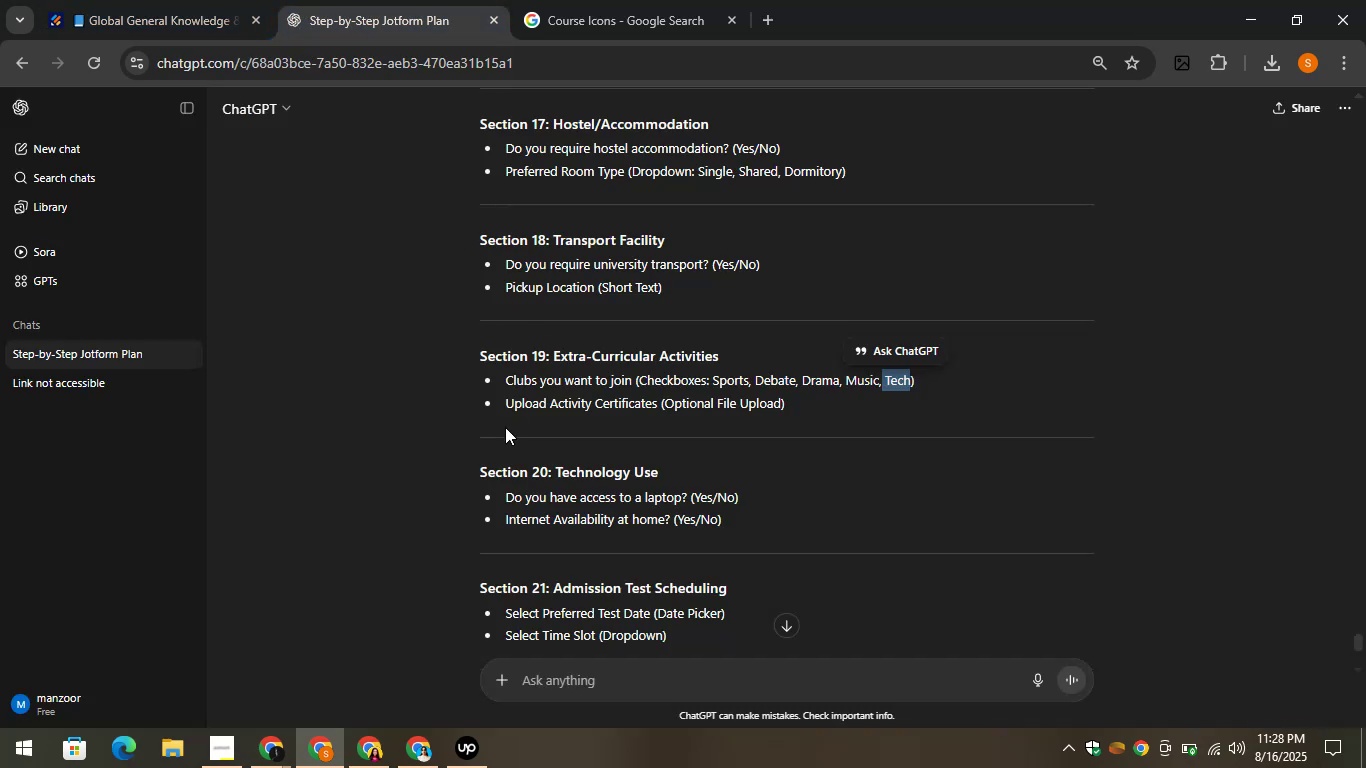 
left_click_drag(start_coordinate=[504, 408], to_coordinate=[656, 407])
 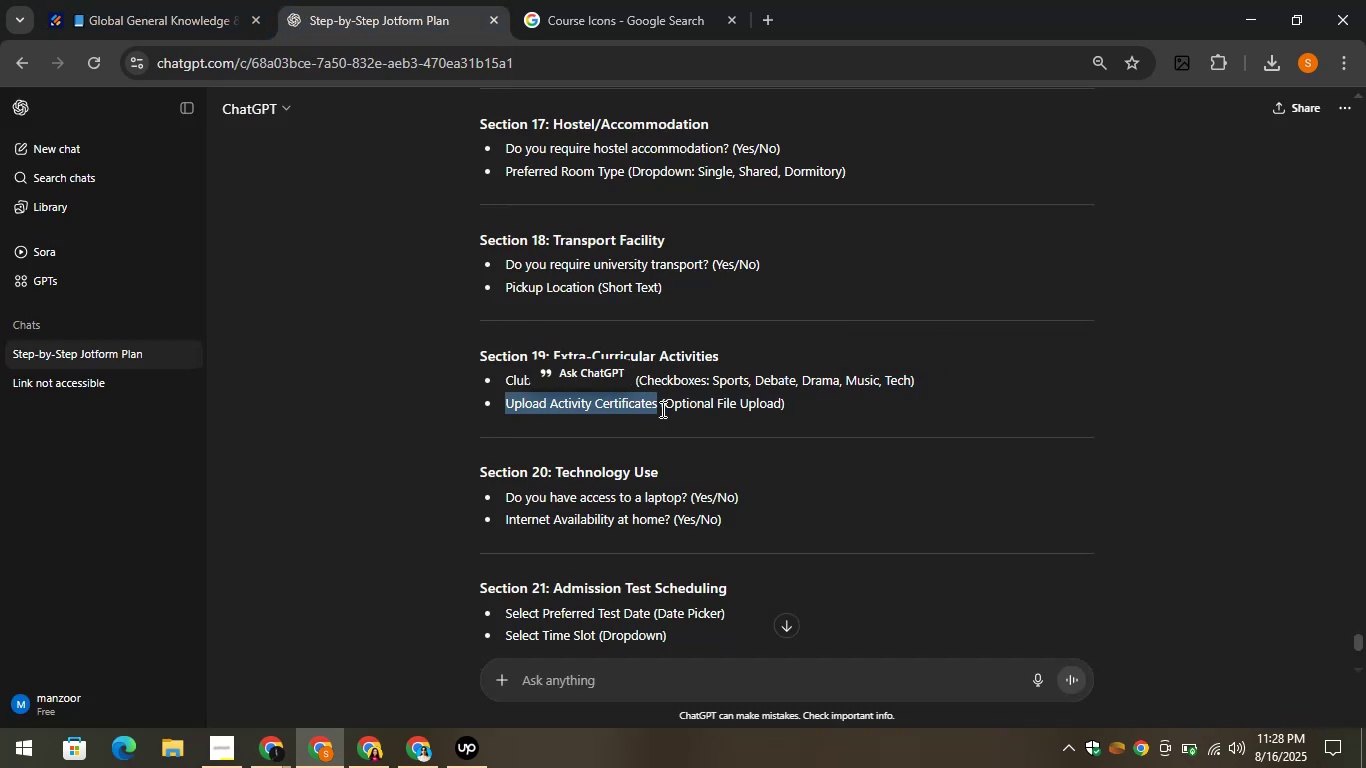 
key(Control+C)
 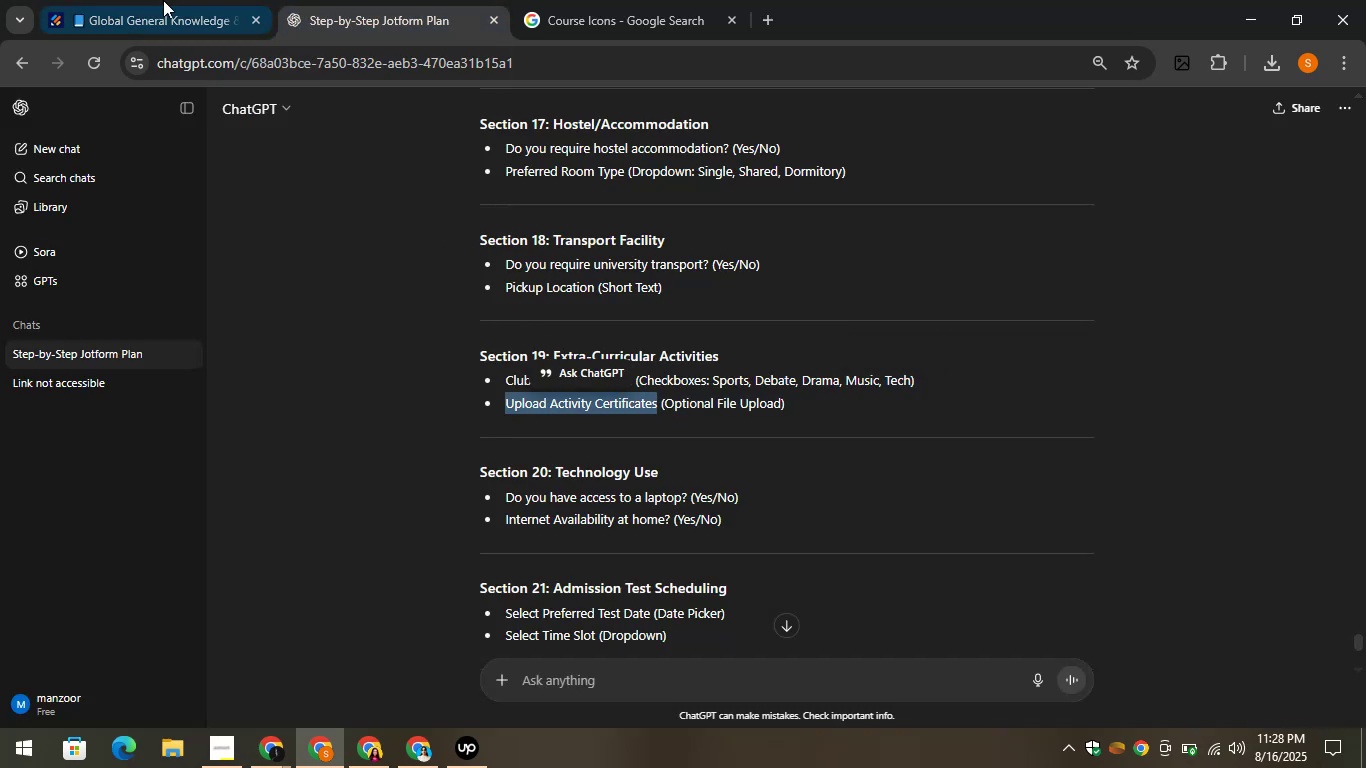 
left_click([120, 0])
 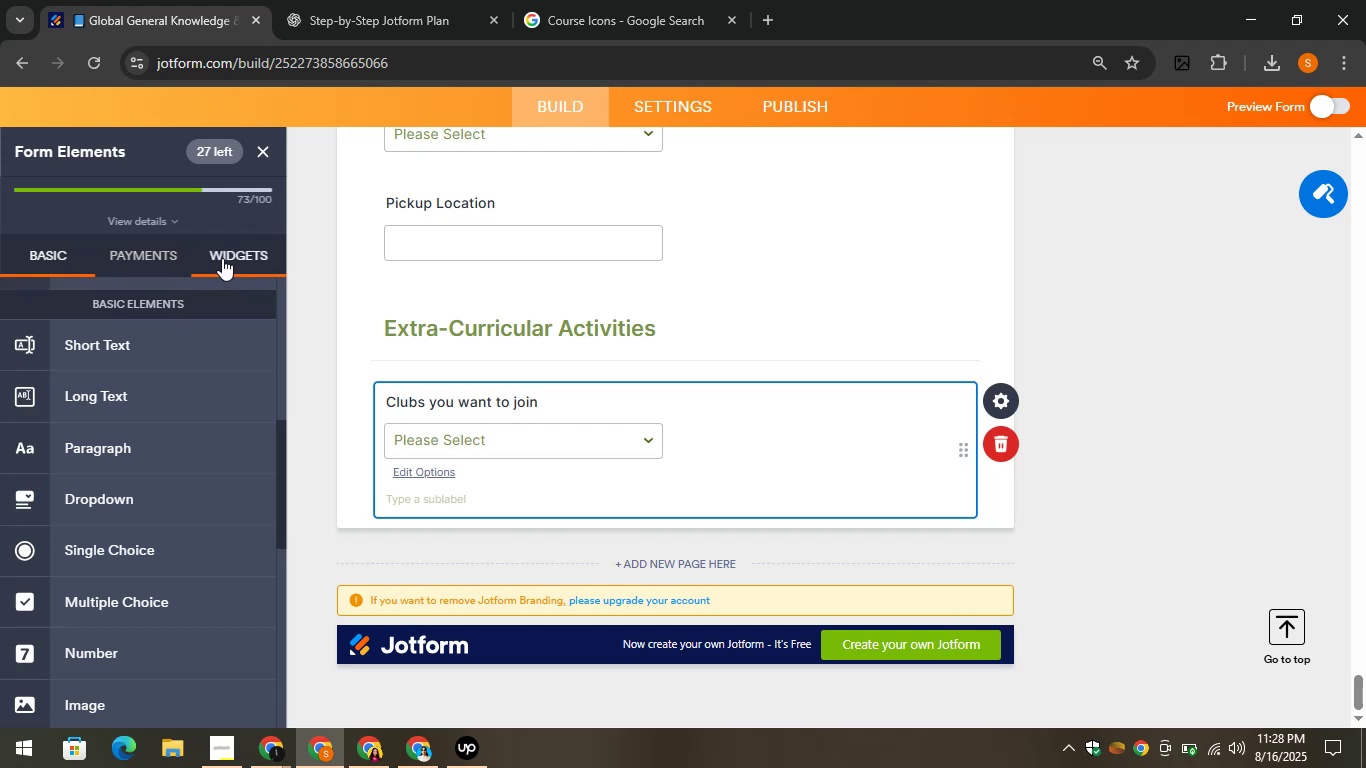 
left_click_drag(start_coordinate=[122, 367], to_coordinate=[518, 535])
 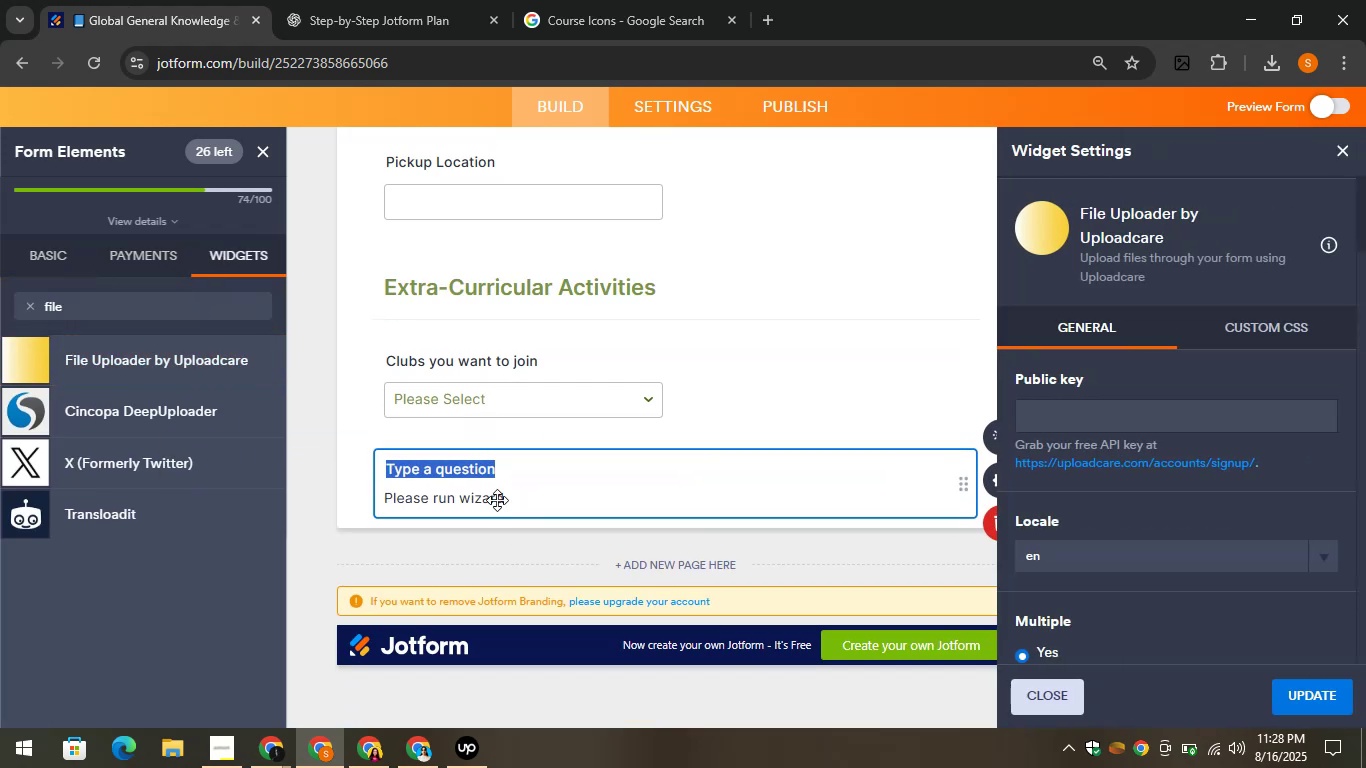 
key(Control+ControlLeft)
 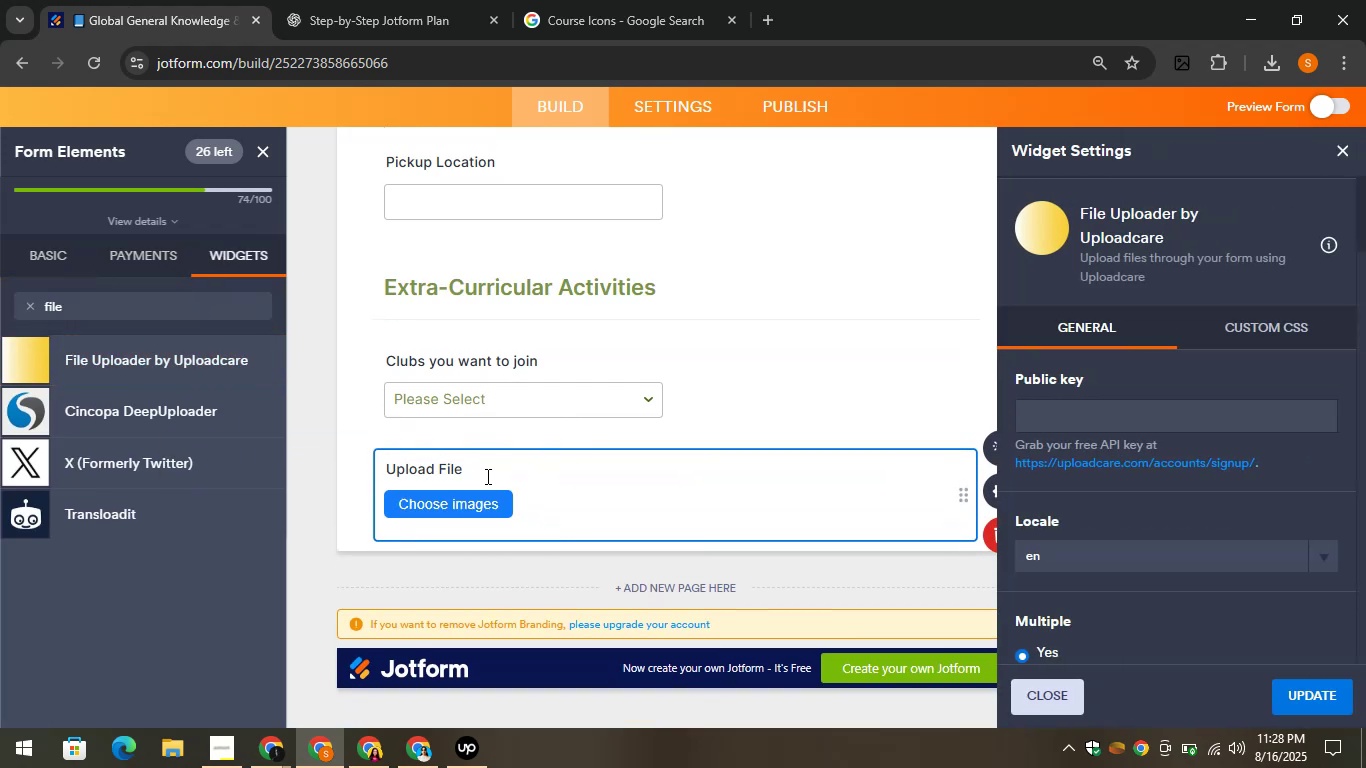 
left_click([475, 470])
 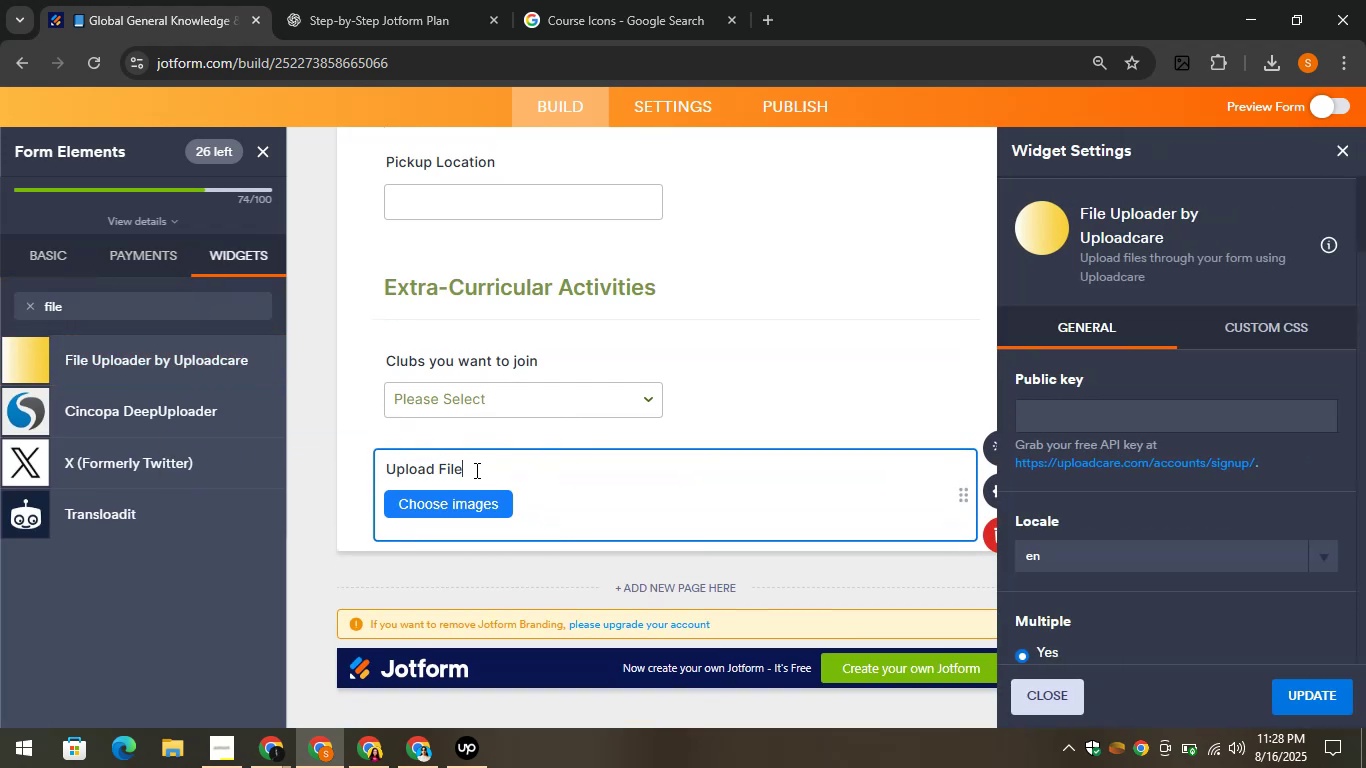 
key(Control+A)
 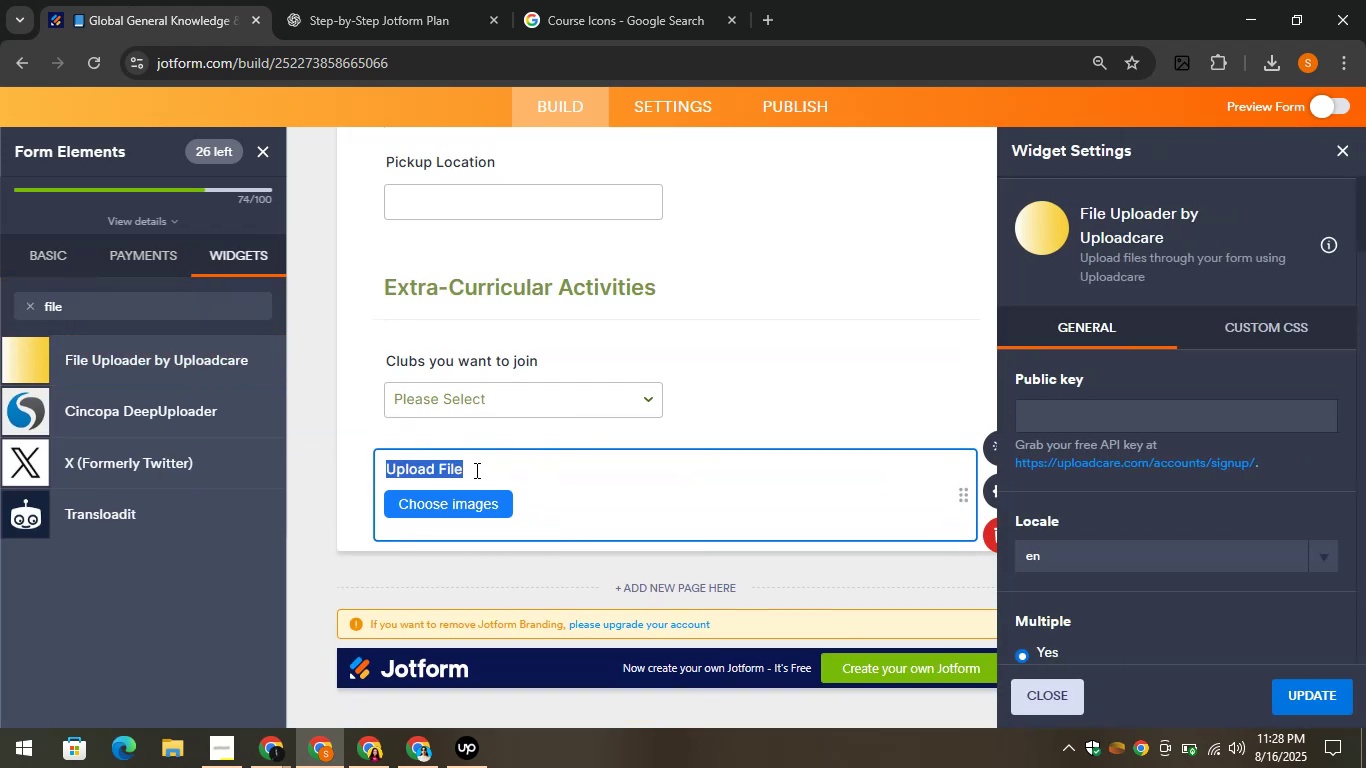 
key(Control+V)
 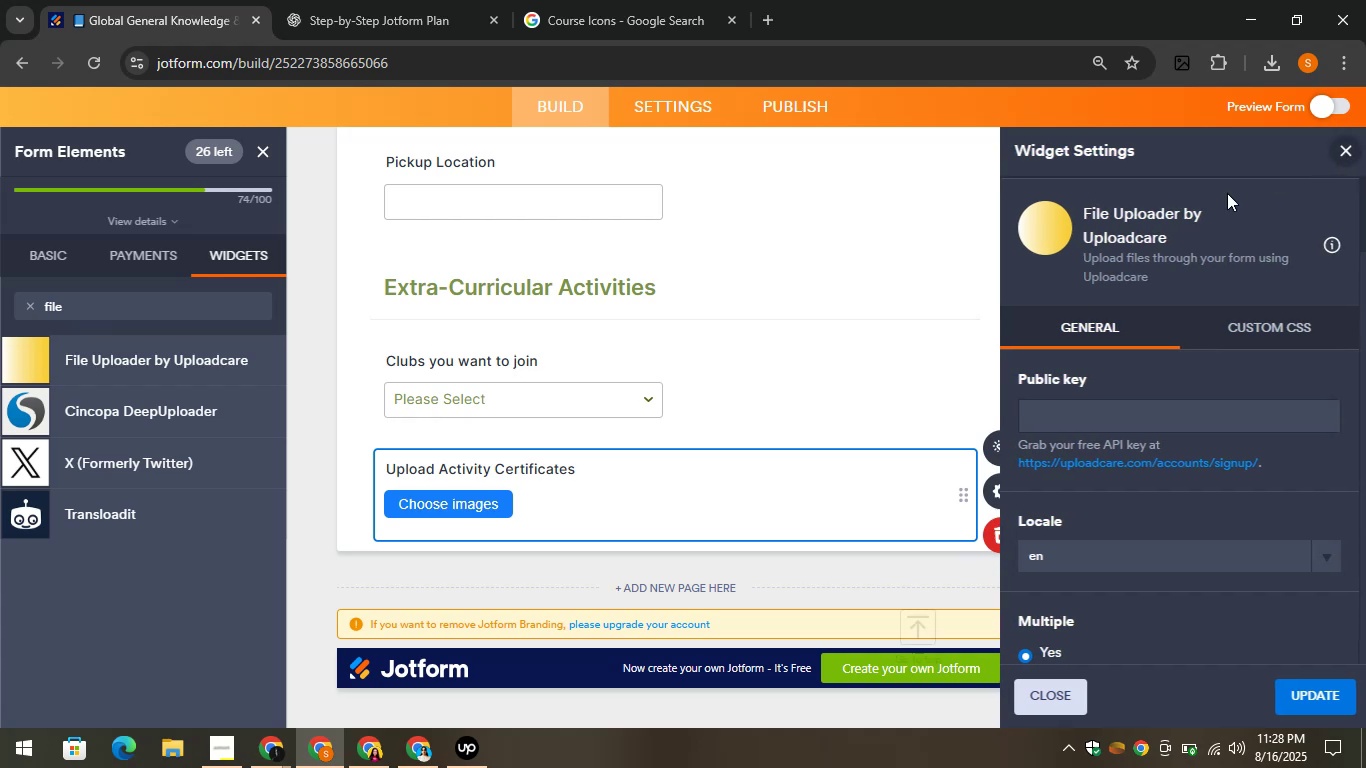 
wait(5.36)
 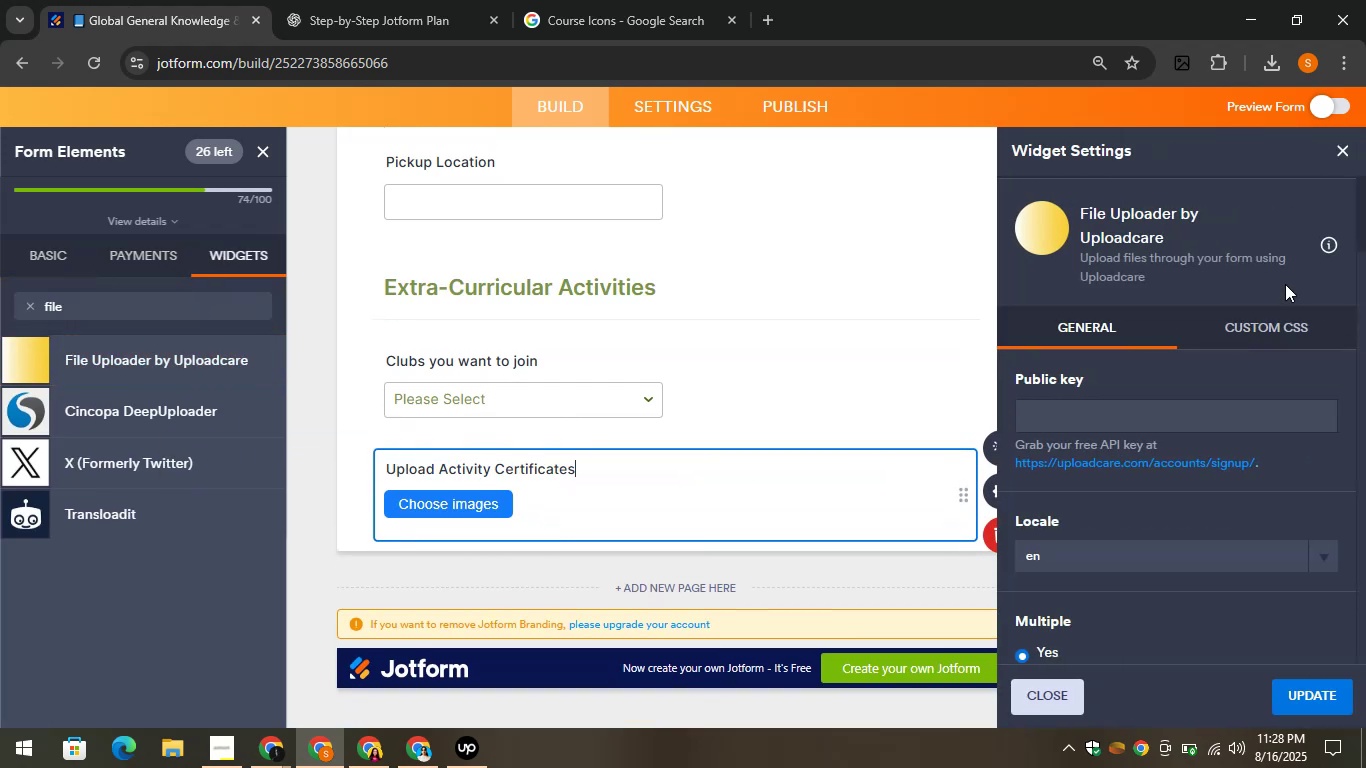 
left_click_drag(start_coordinate=[308, 0], to_coordinate=[313, 0])
 